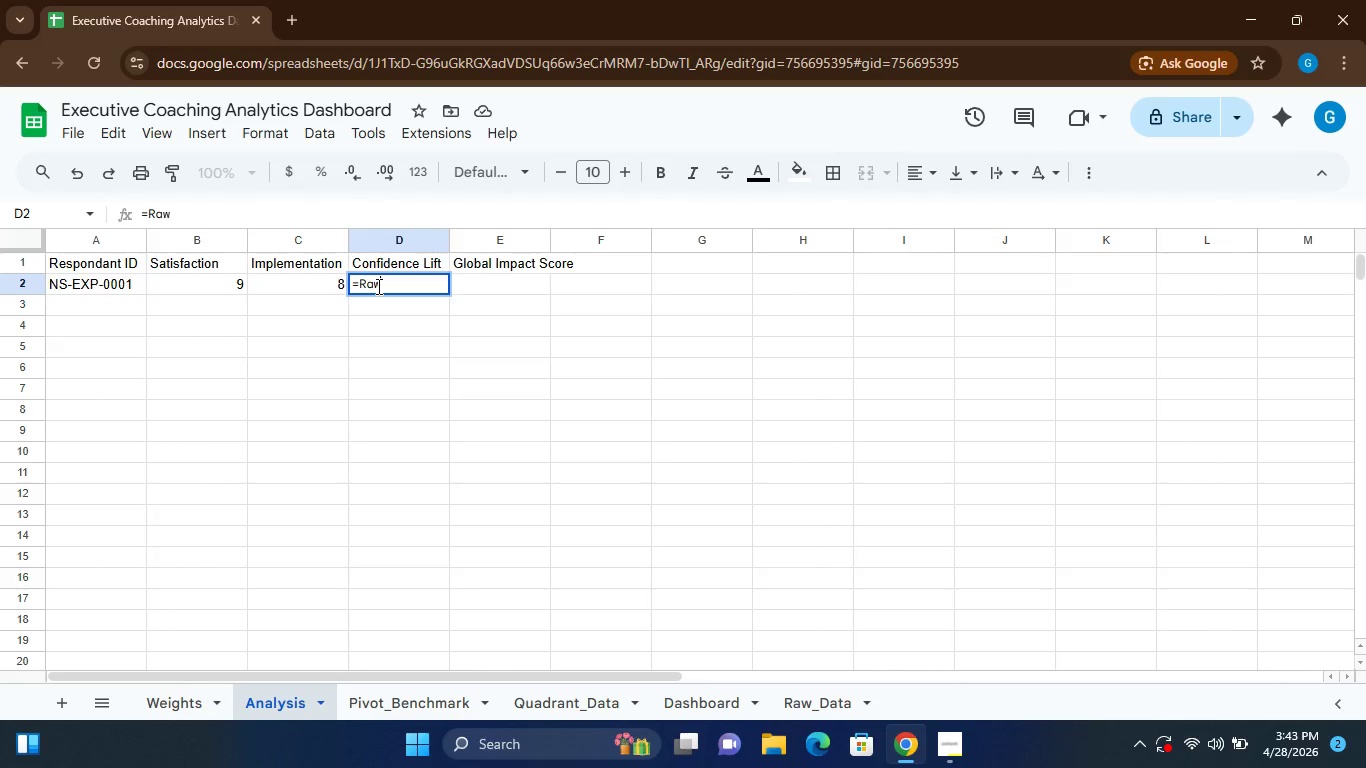 
key(Enter)
 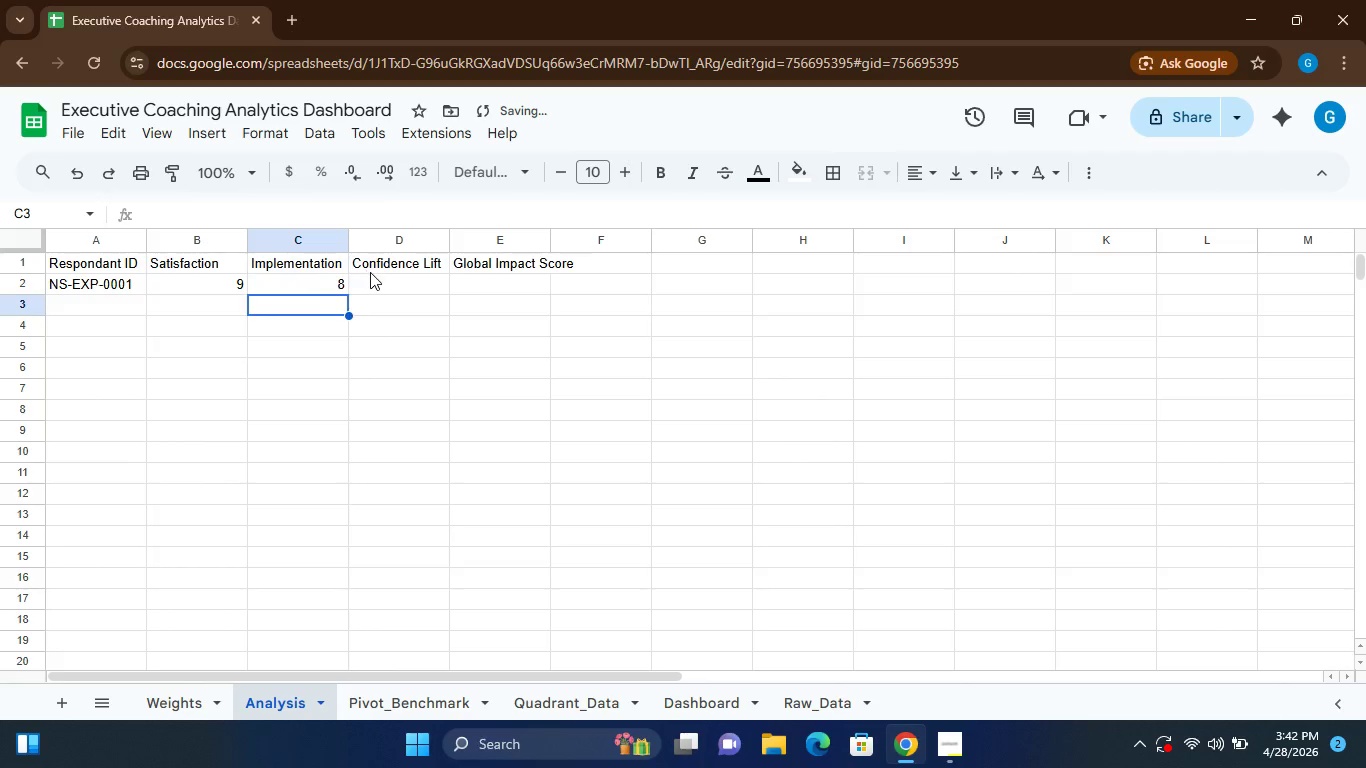 
left_click([370, 272])
 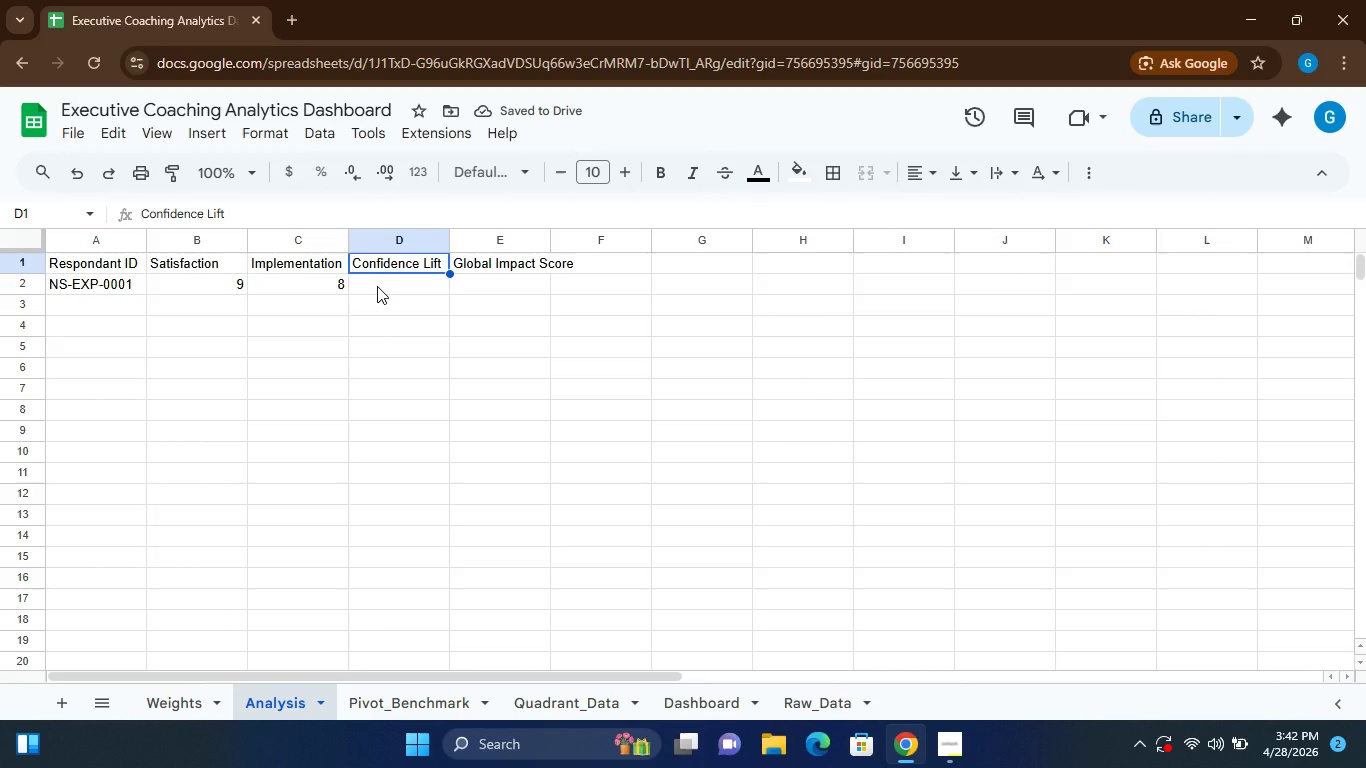 
left_click([377, 286])
 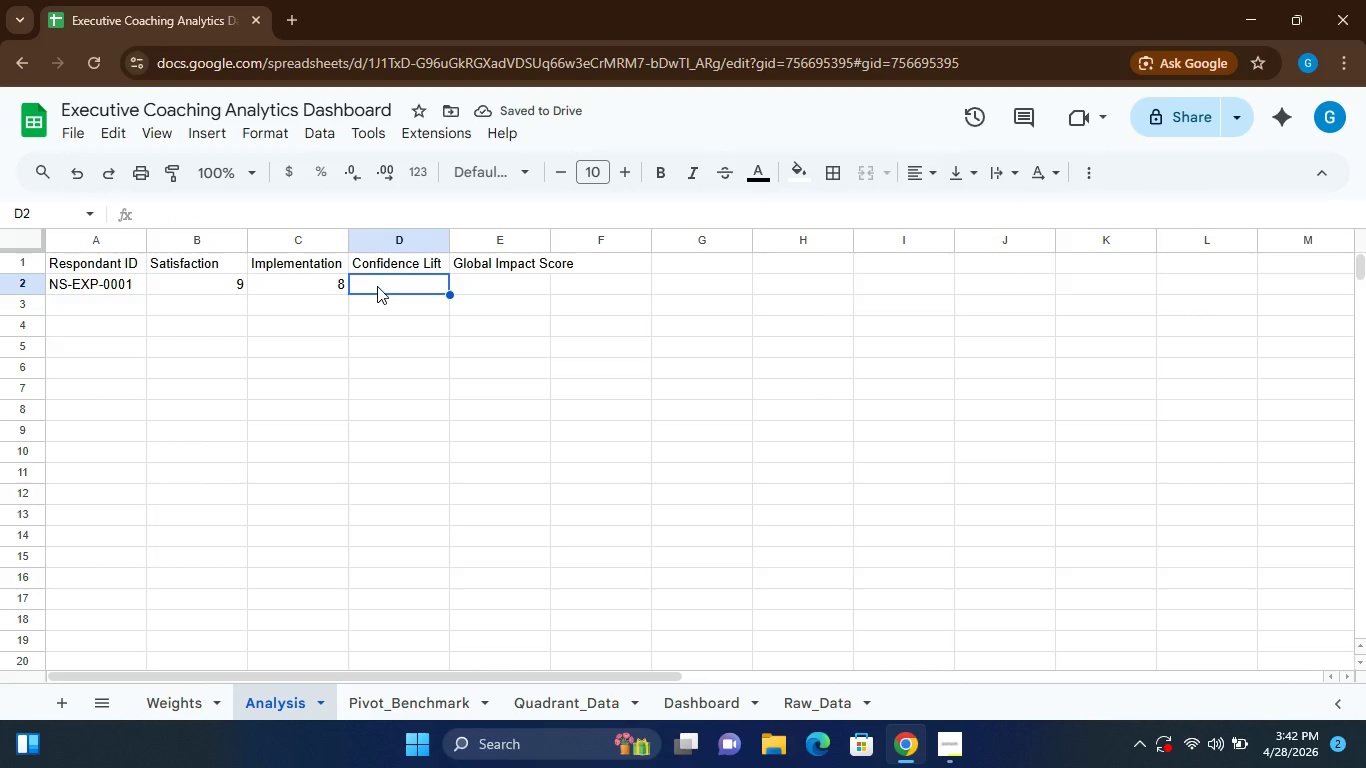 
key(Equal)
 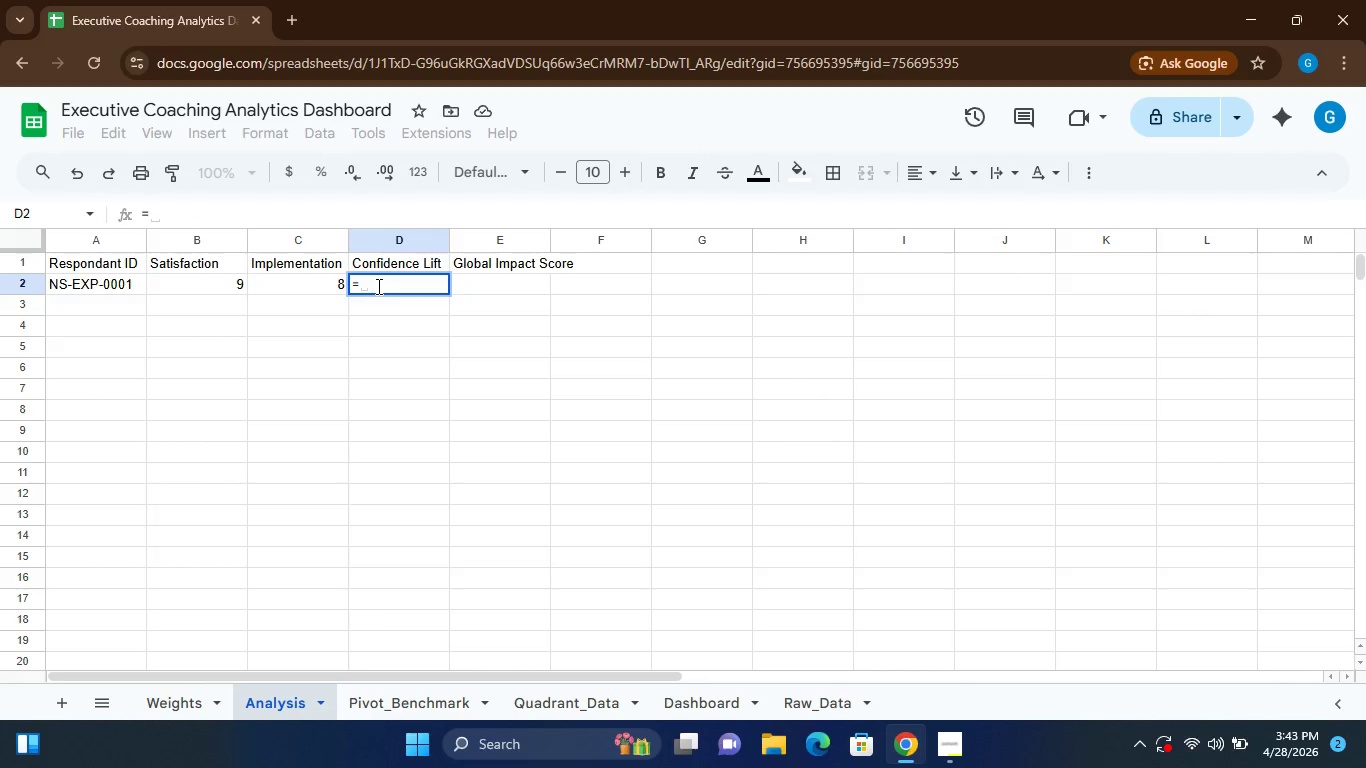 
type(Rw_Data!H2 - Raw_)
 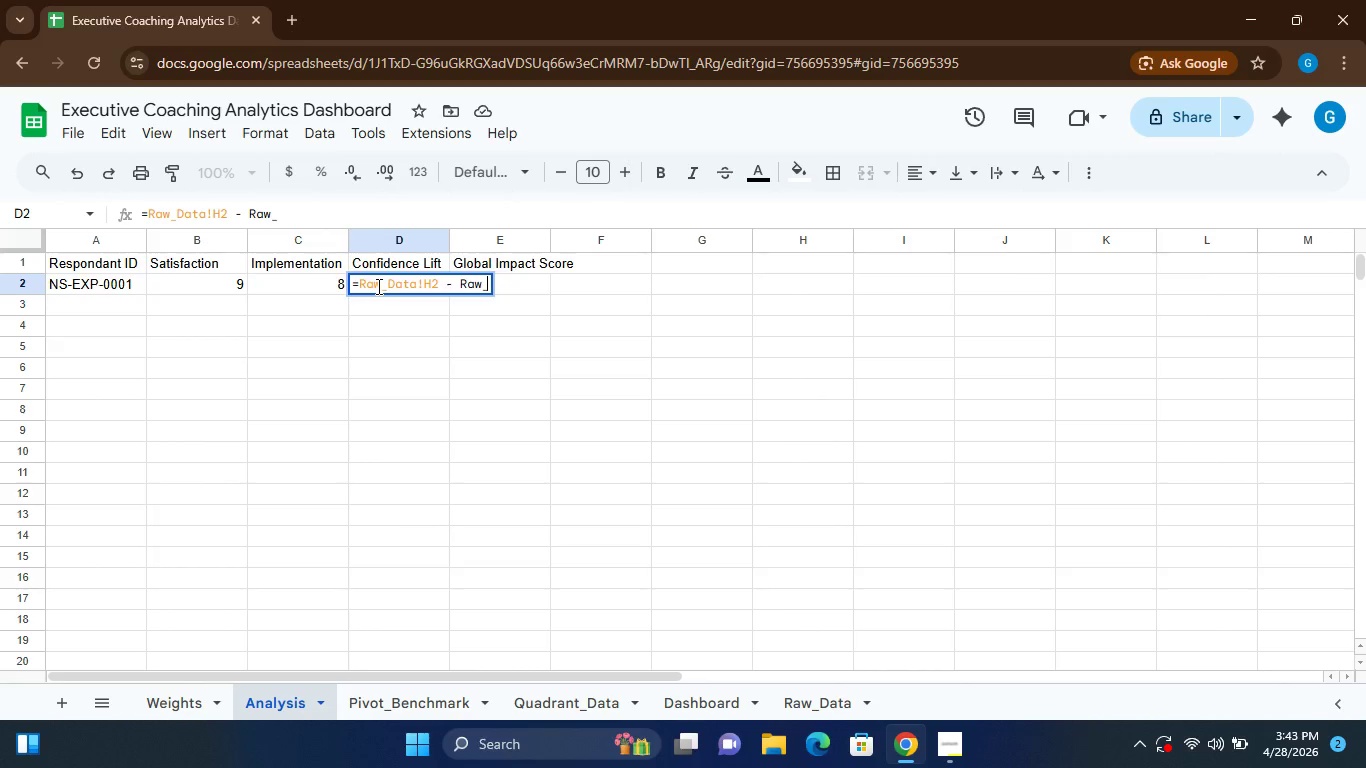 
type(Data!G2)
 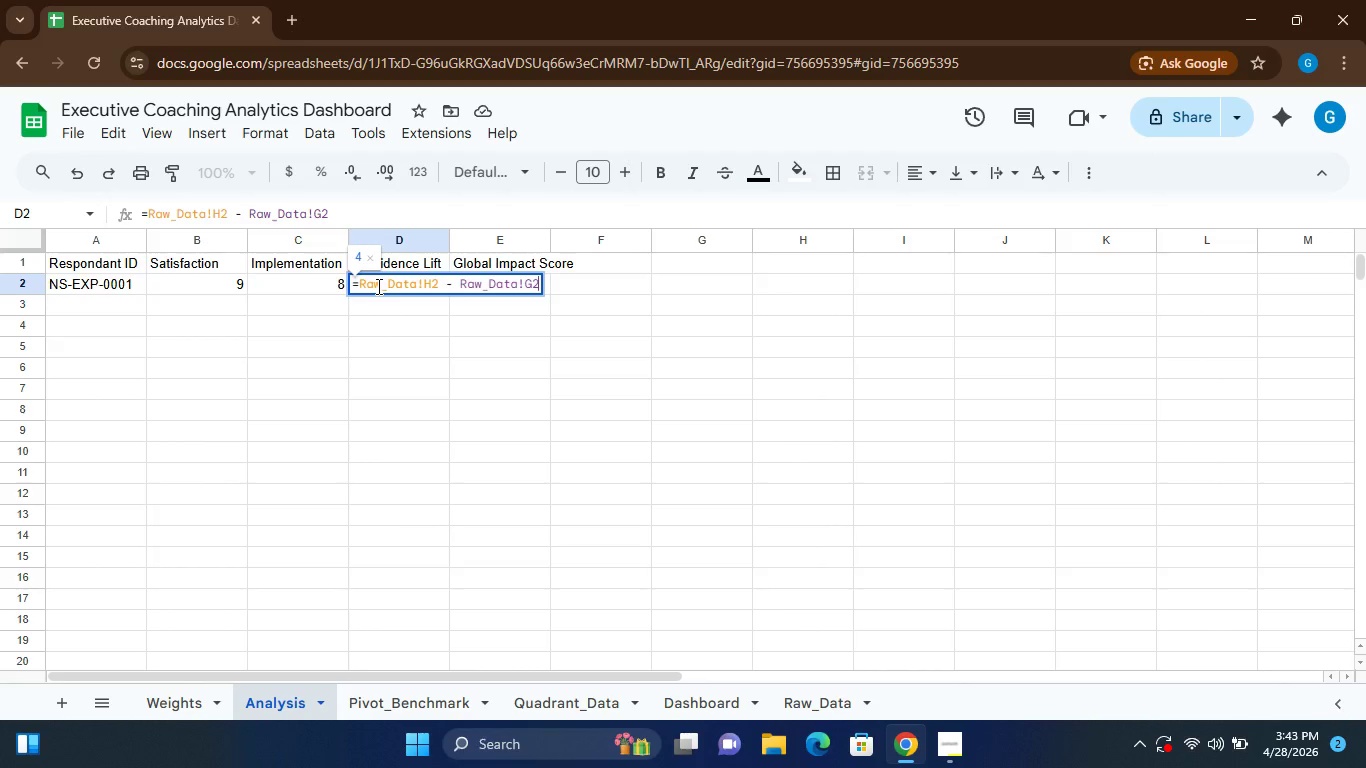 
key(Enter)
 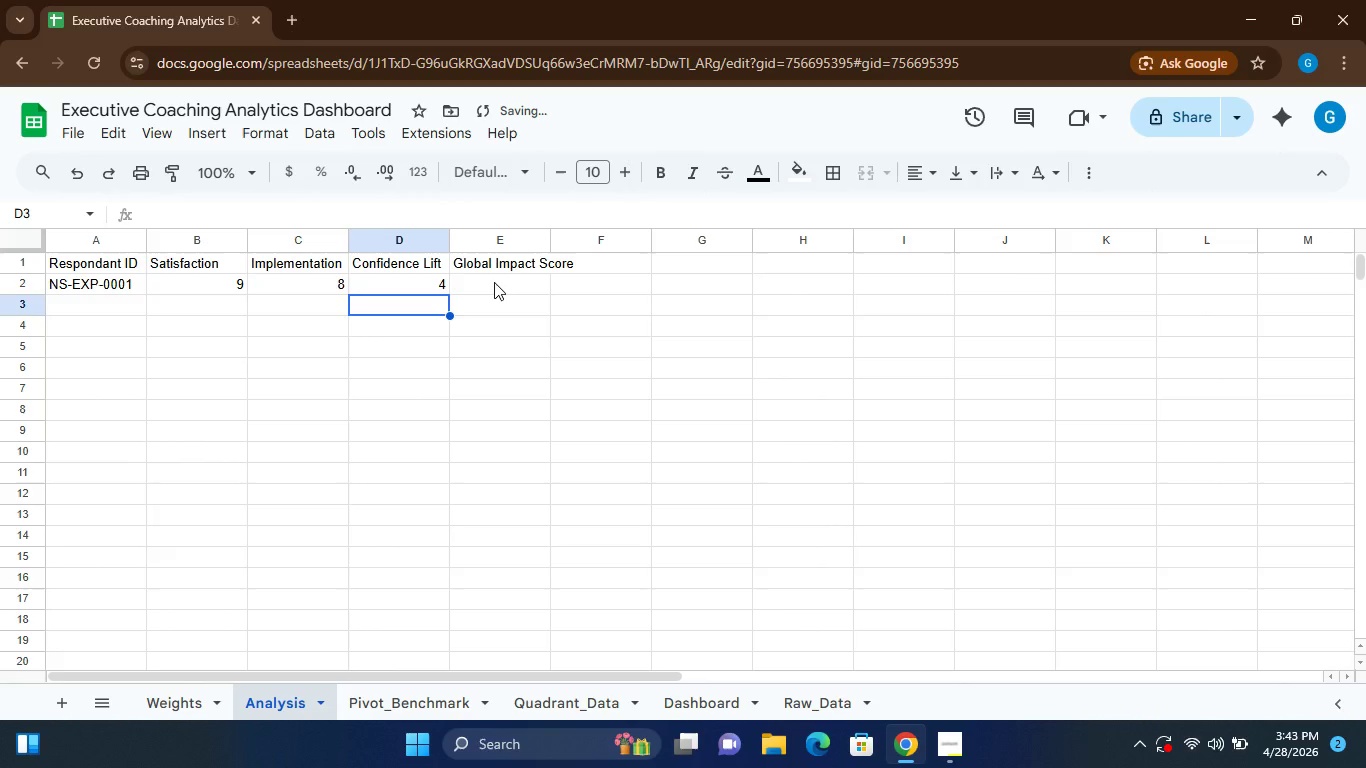 
left_click([494, 284])
 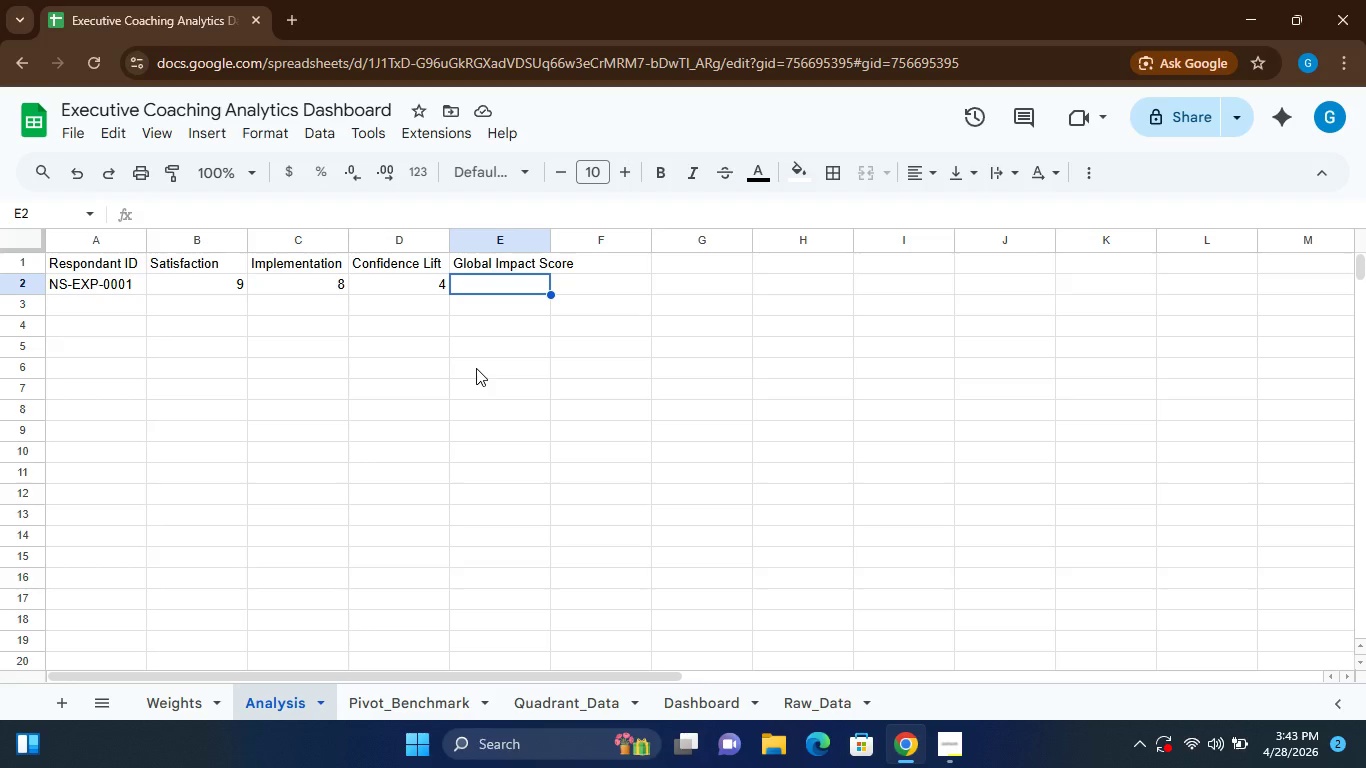 
wait(10.12)
 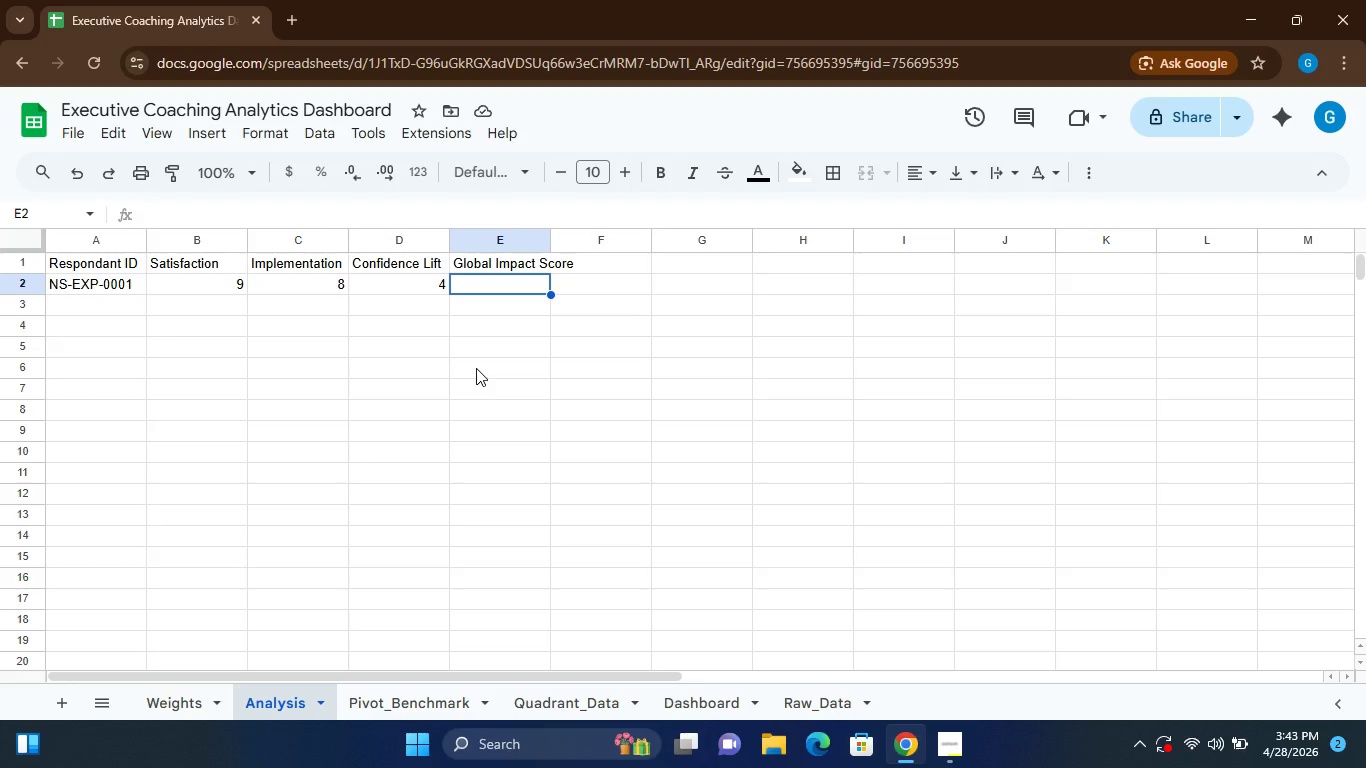 
key(Minus)
 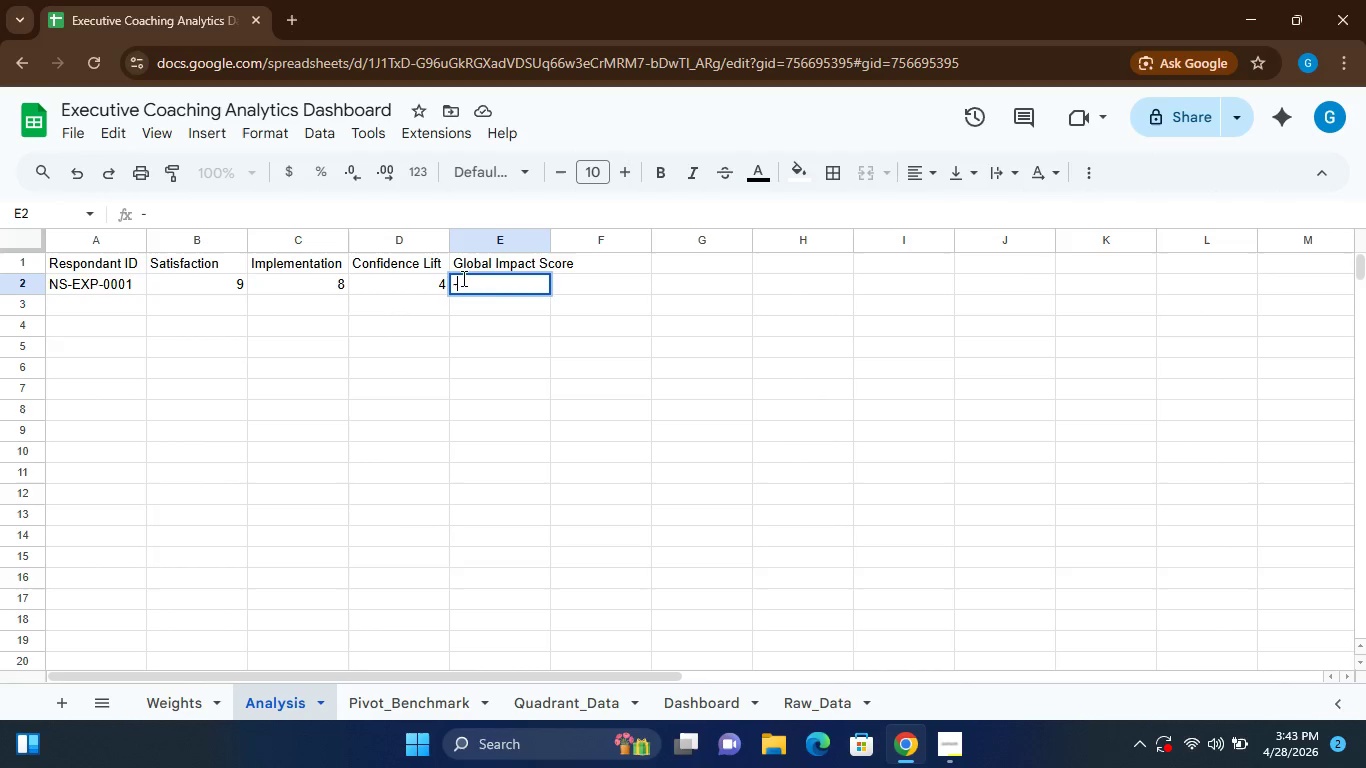 
key(Backspace)
 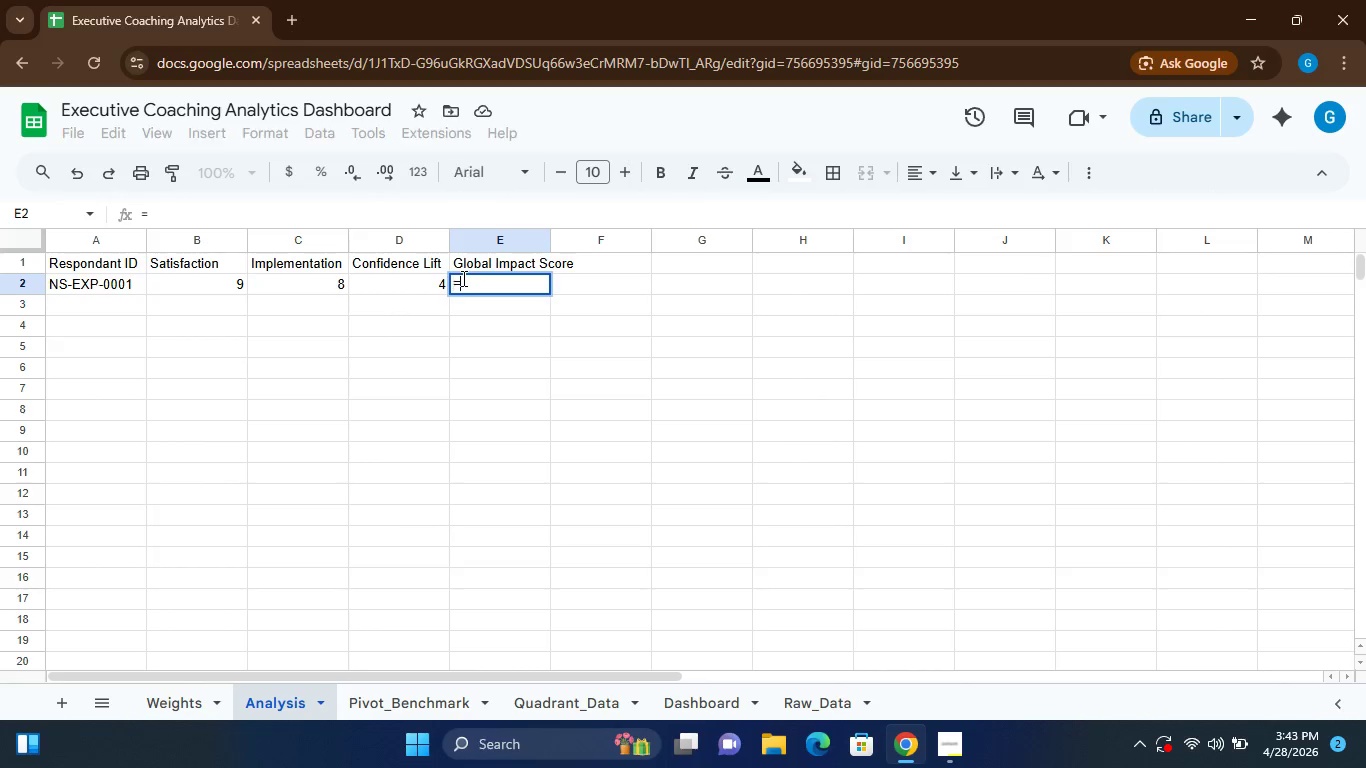 
key(Equal)
 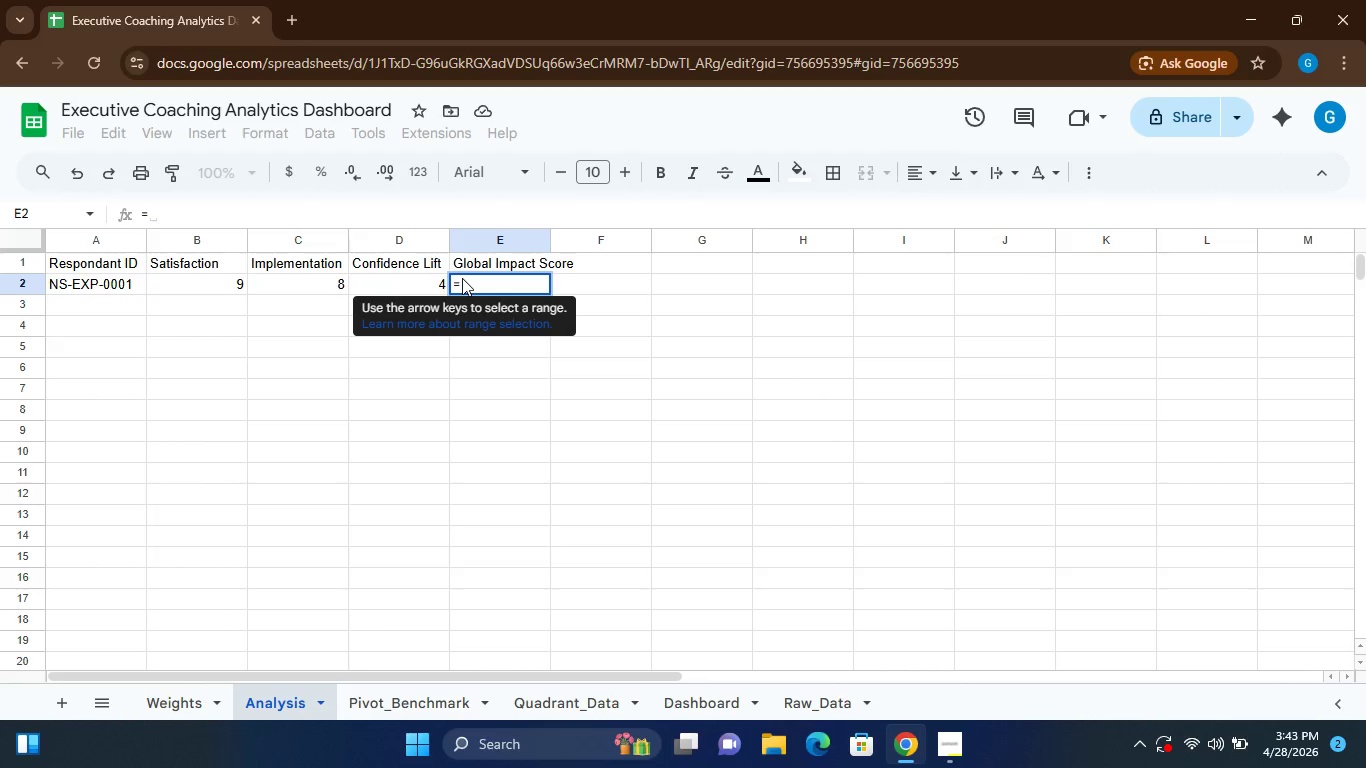 
key(Shift+9)
 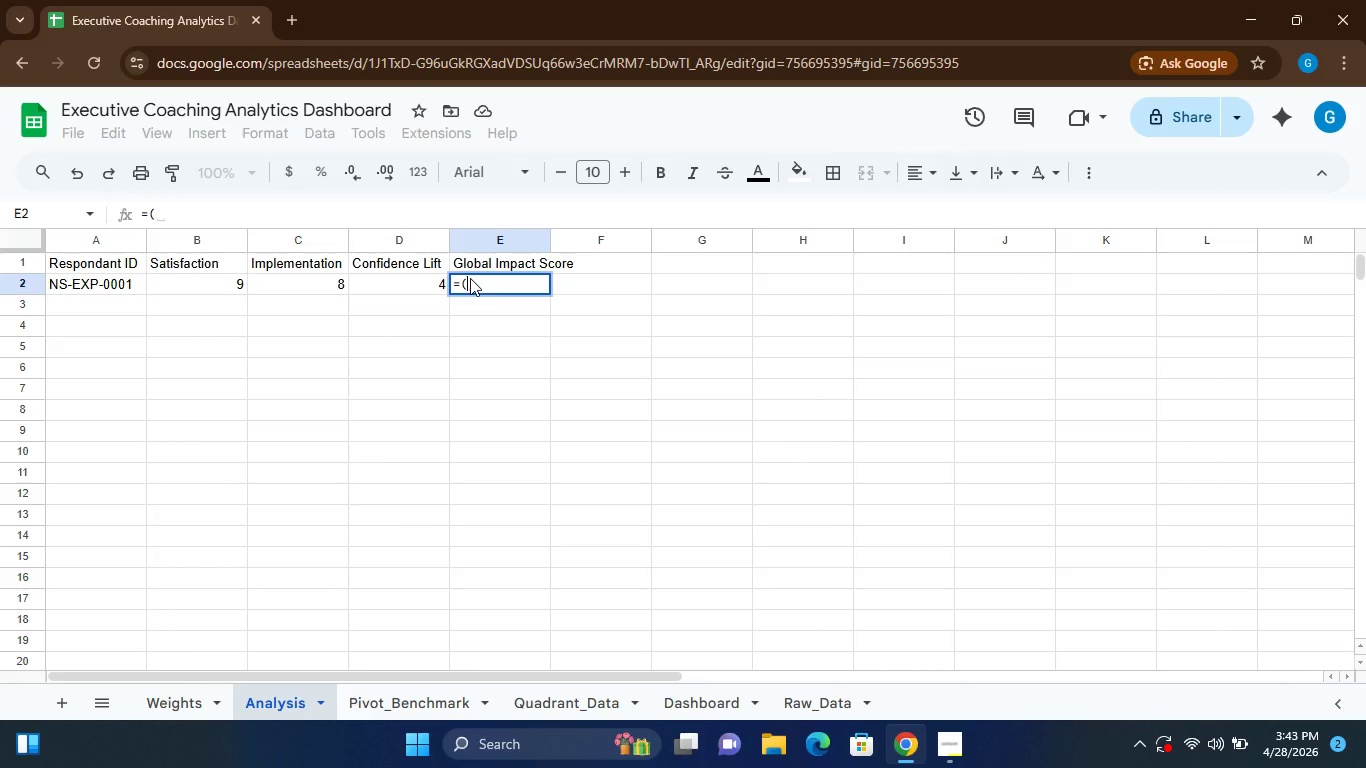 
key(Shift+0)
 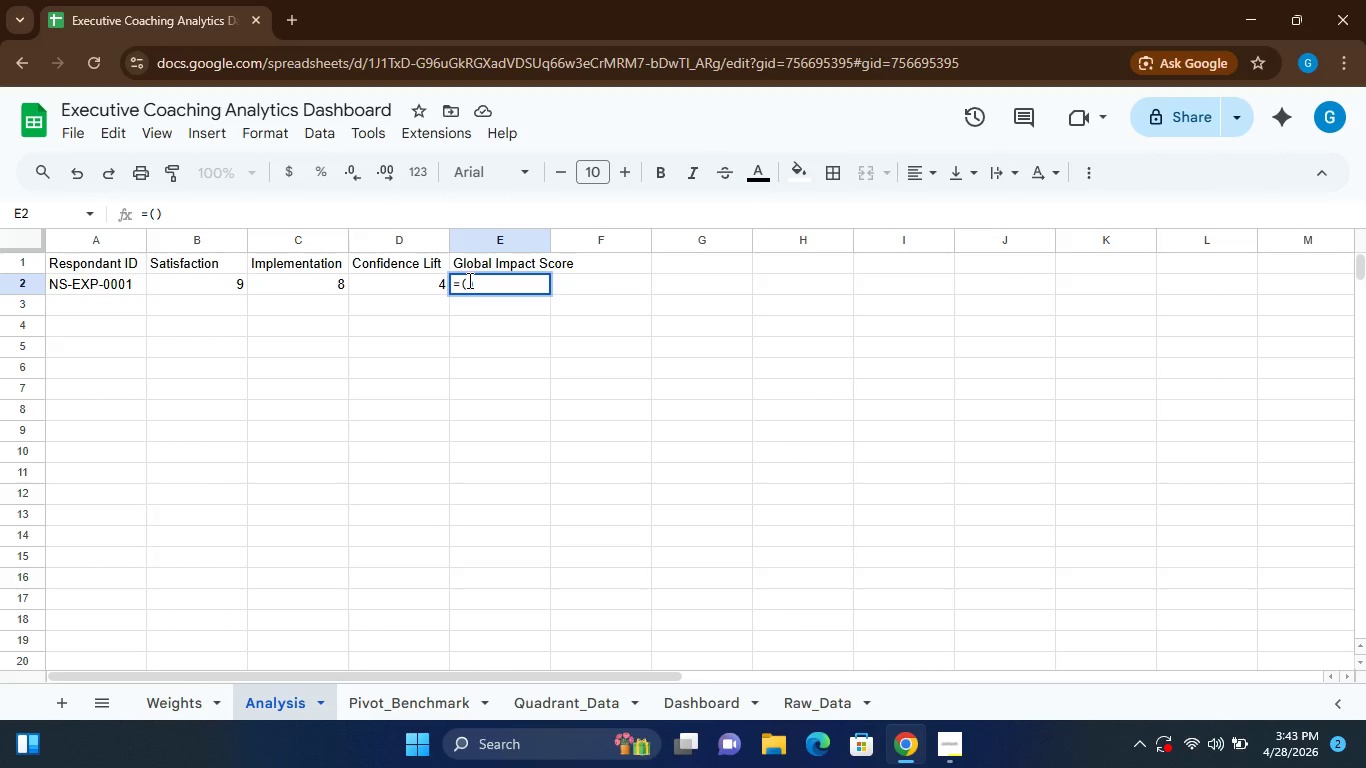 
left_click([467, 281])
 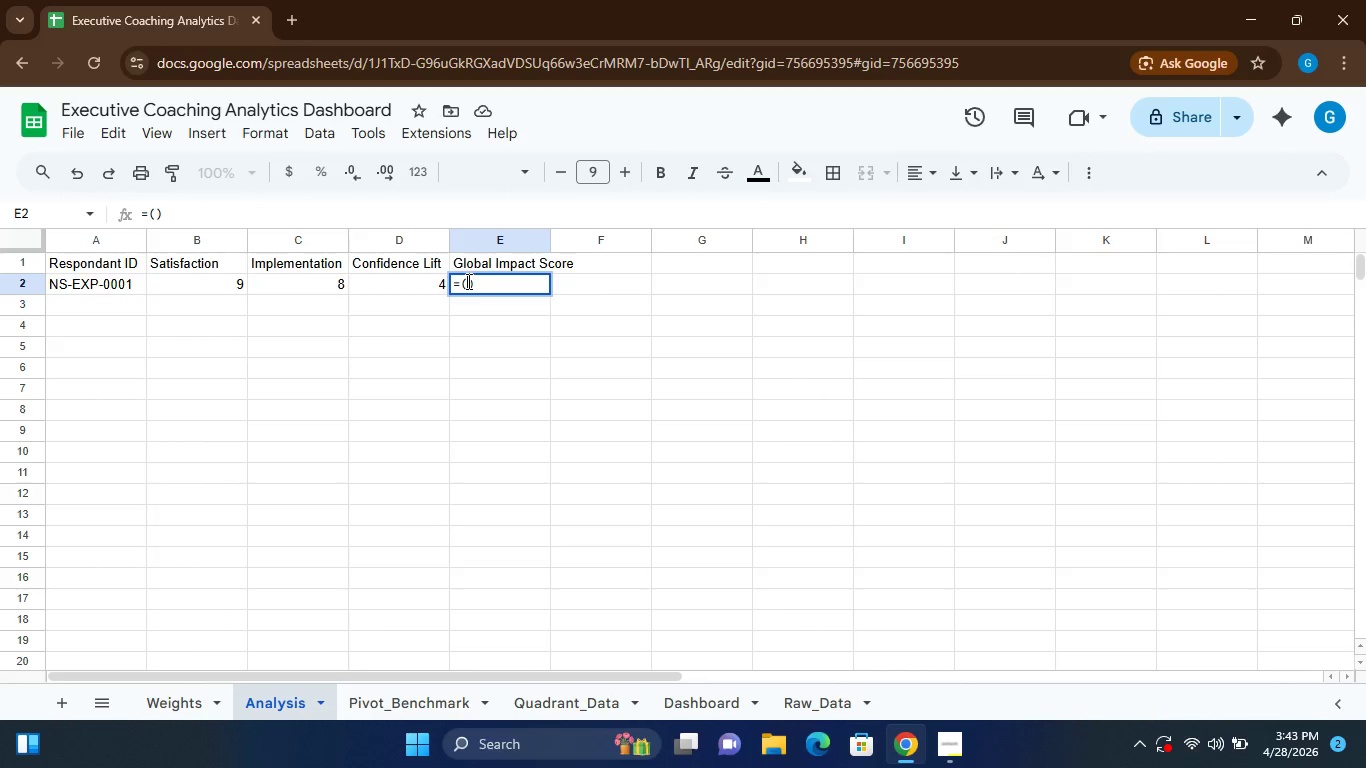 
type(B2)
 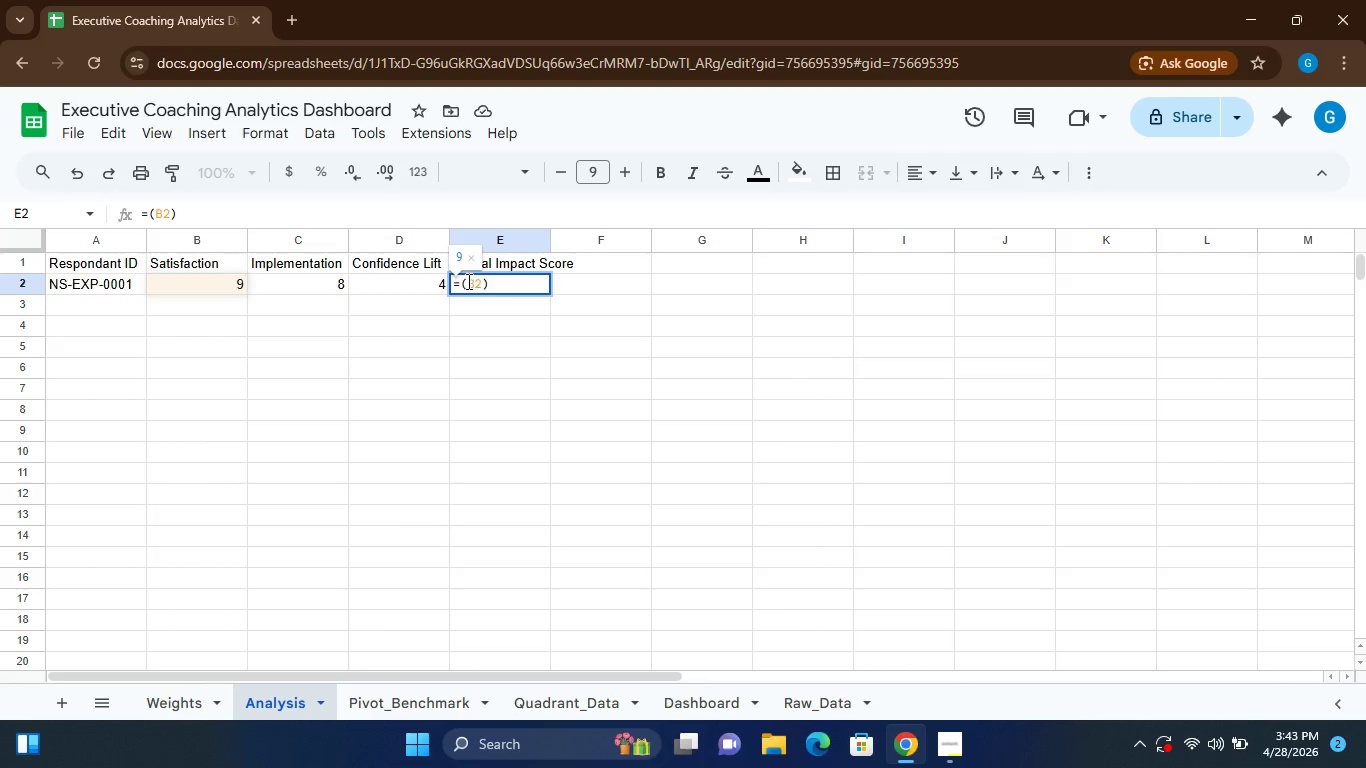 
key(Shift+8)
 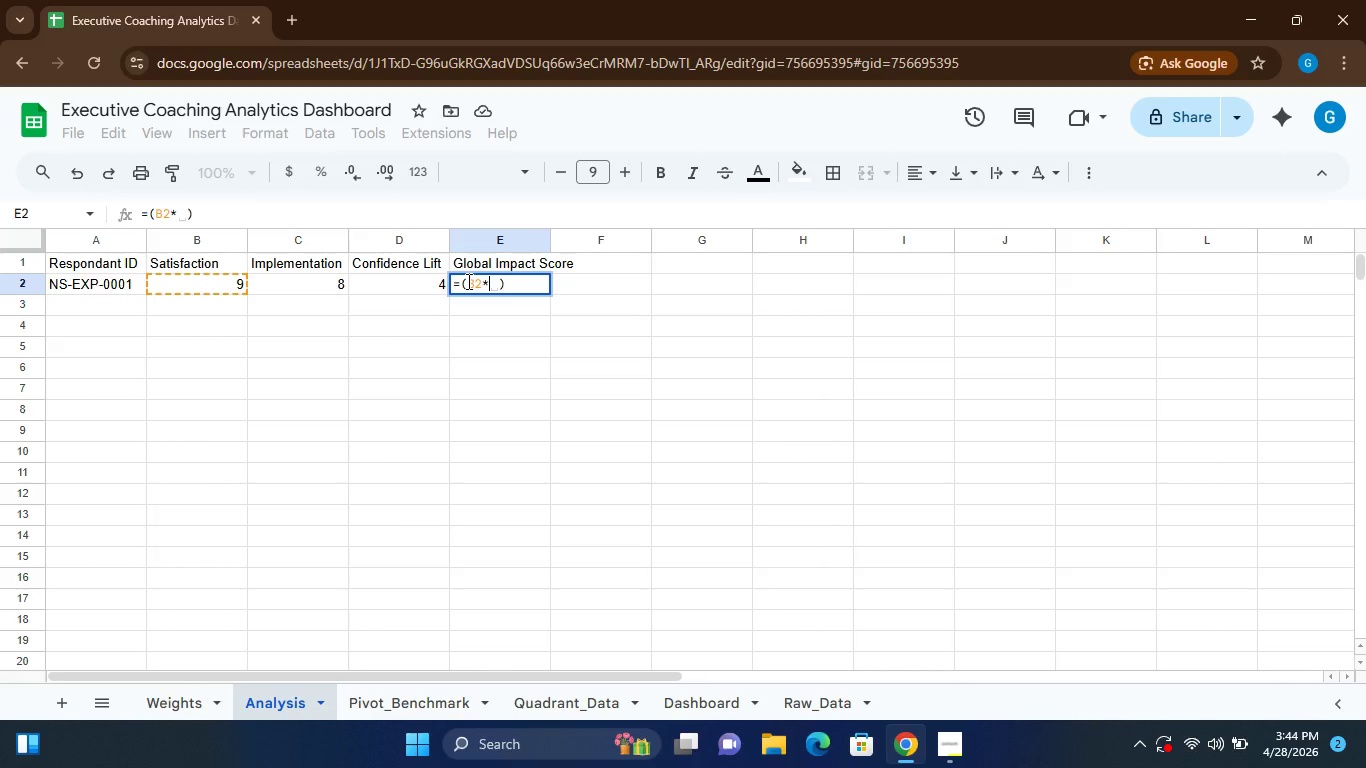 
type(XLOOKUP)
 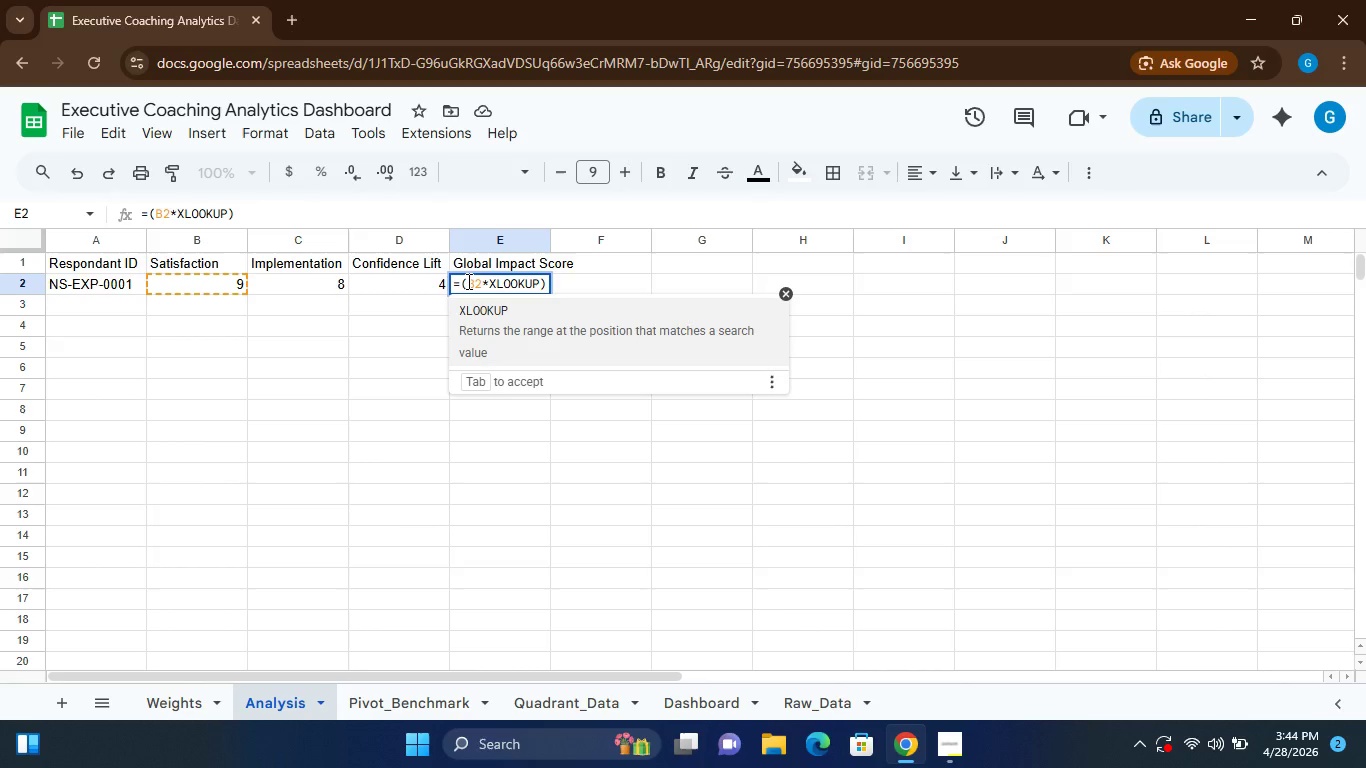 
type(())
 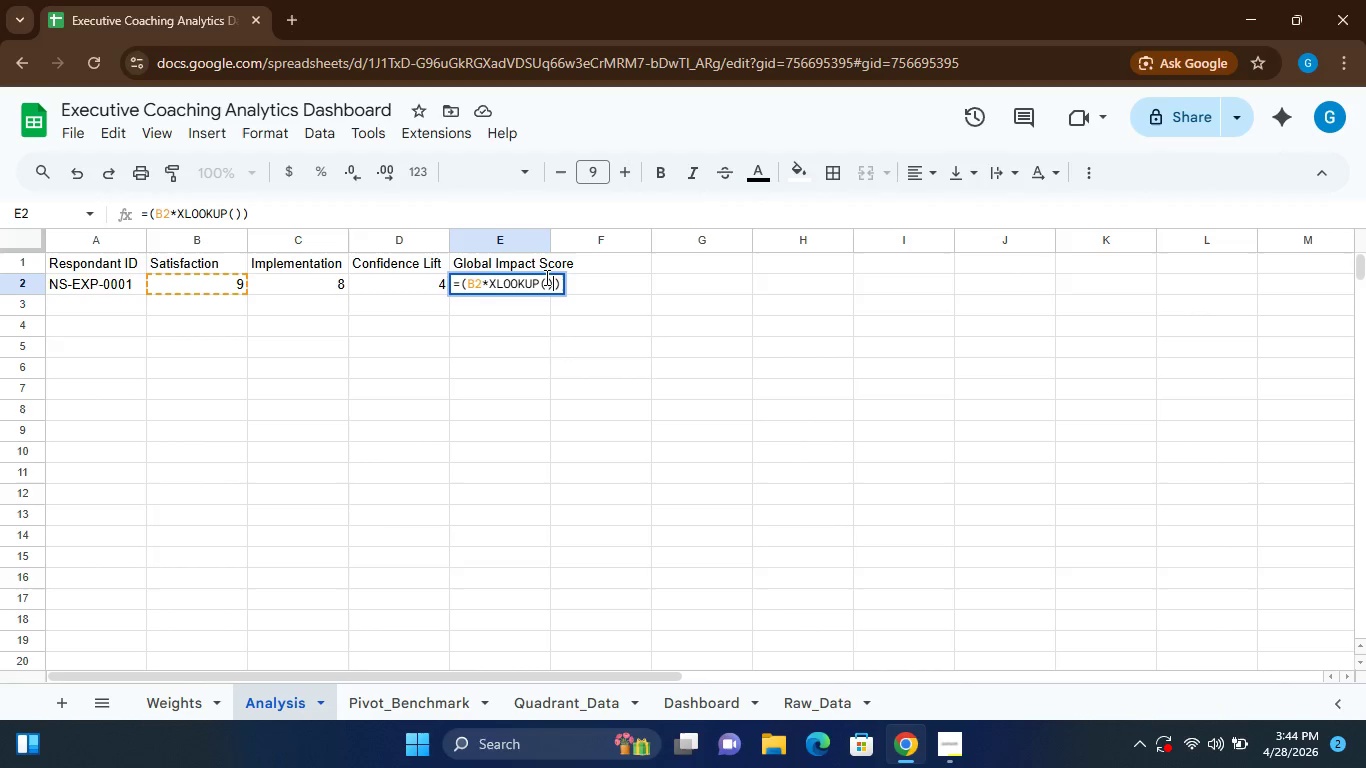 
left_click([548, 283])
 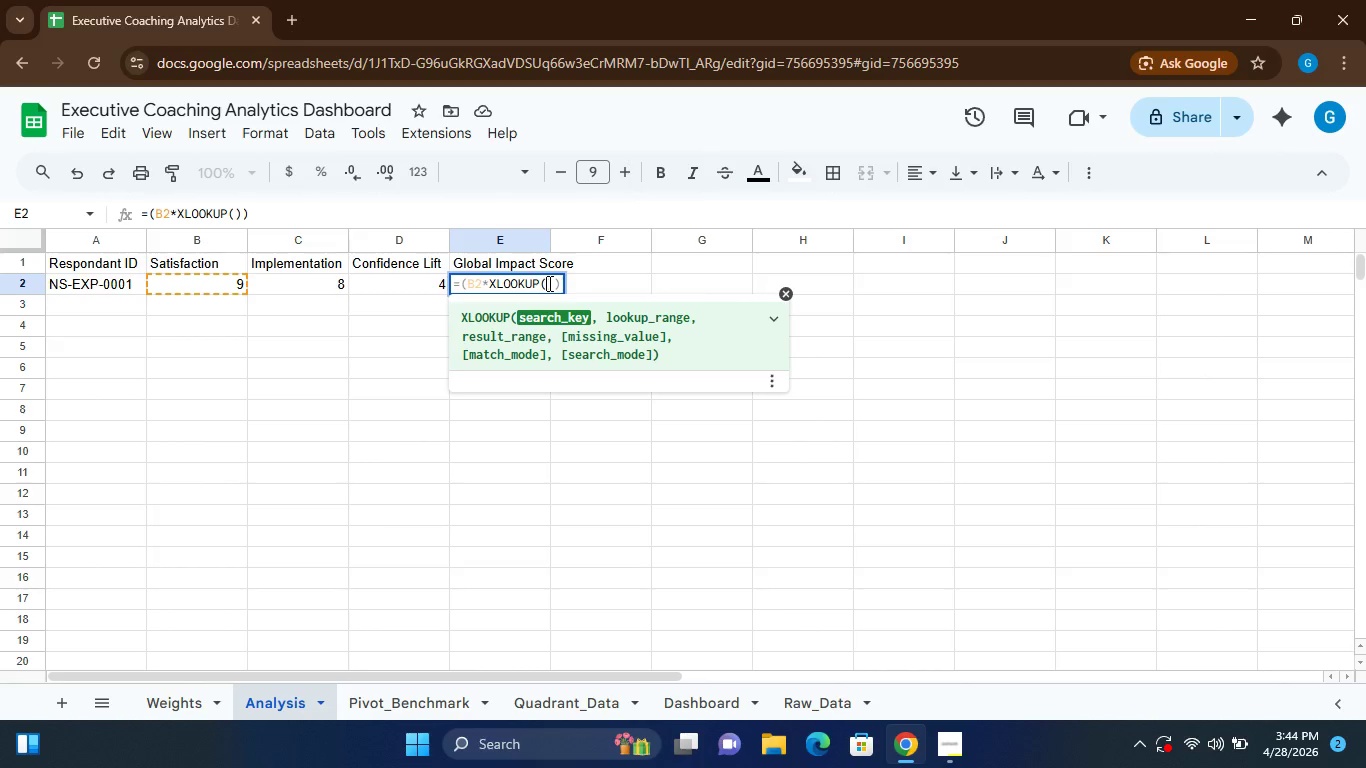 
key(Shift+Quote)
 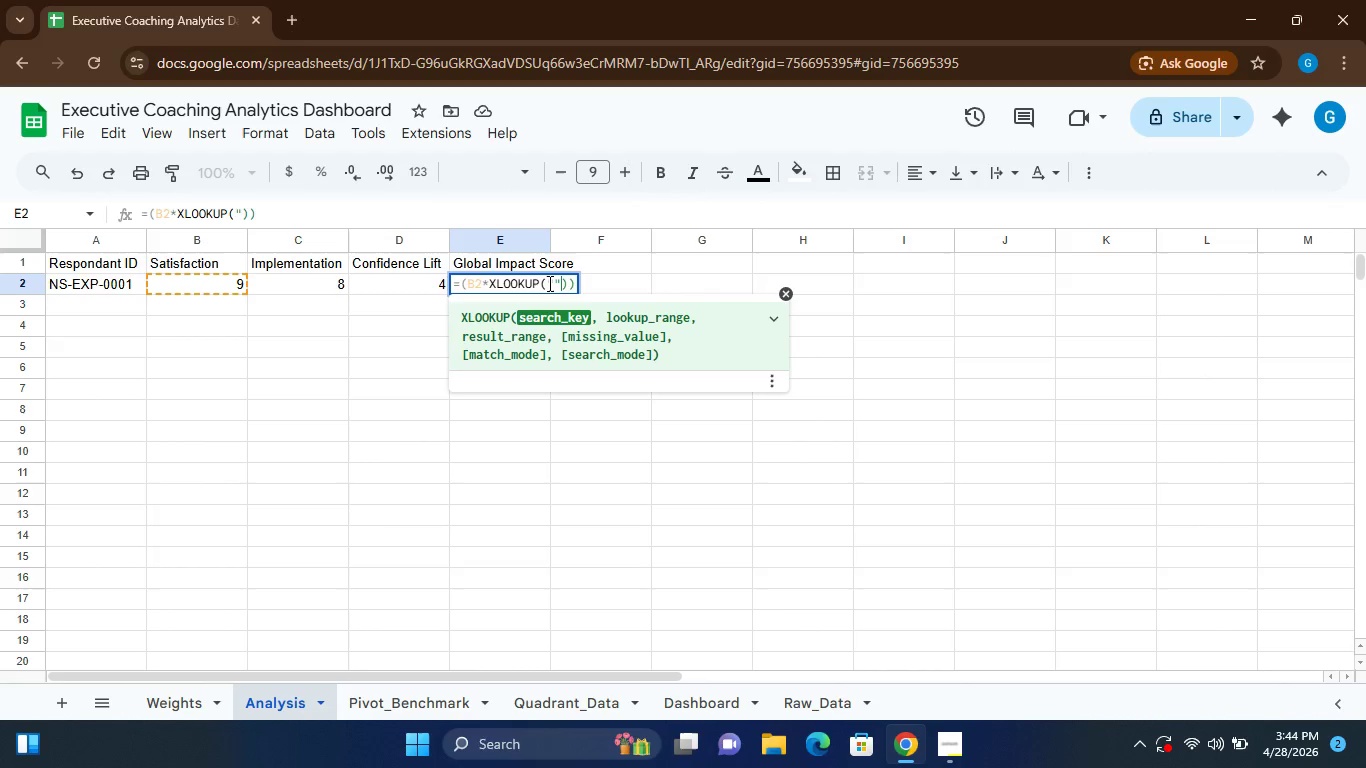 
key(Shift+Quote)
 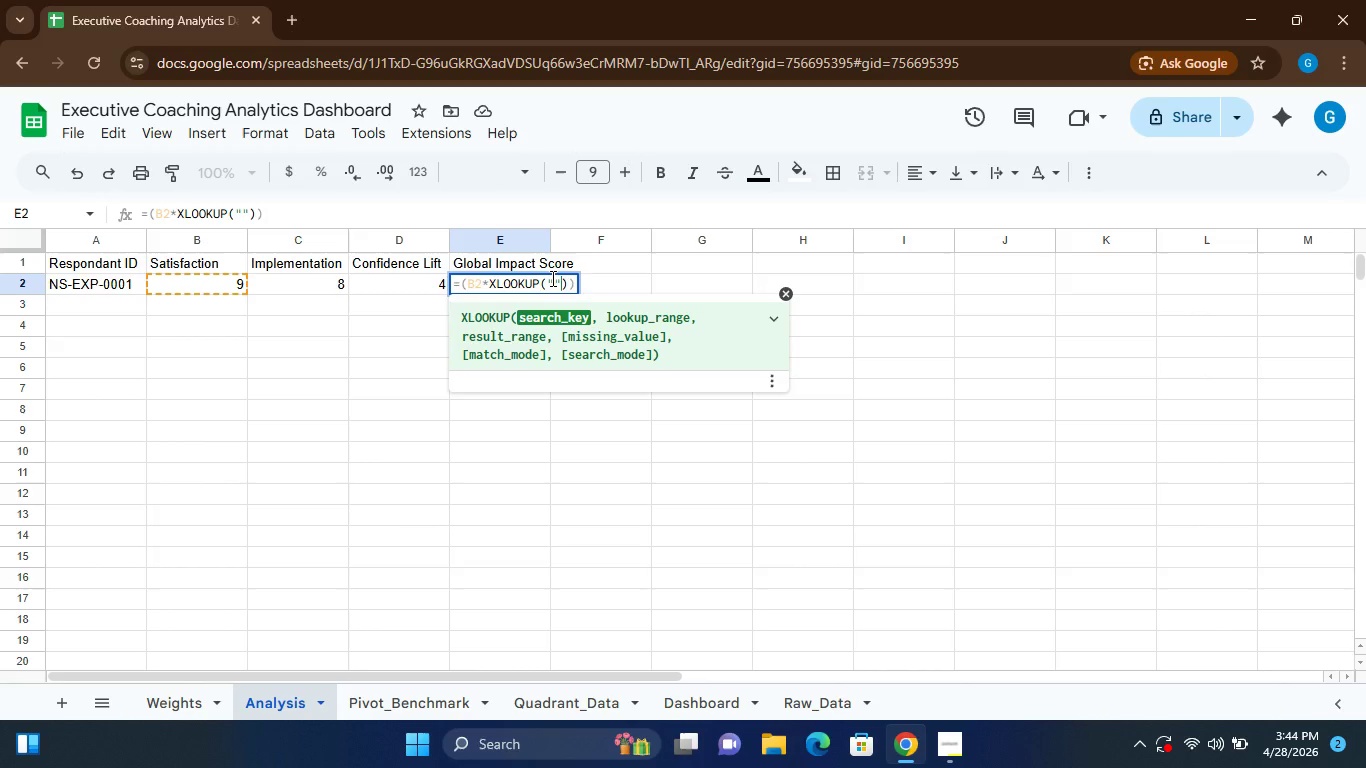 
left_click([554, 284])
 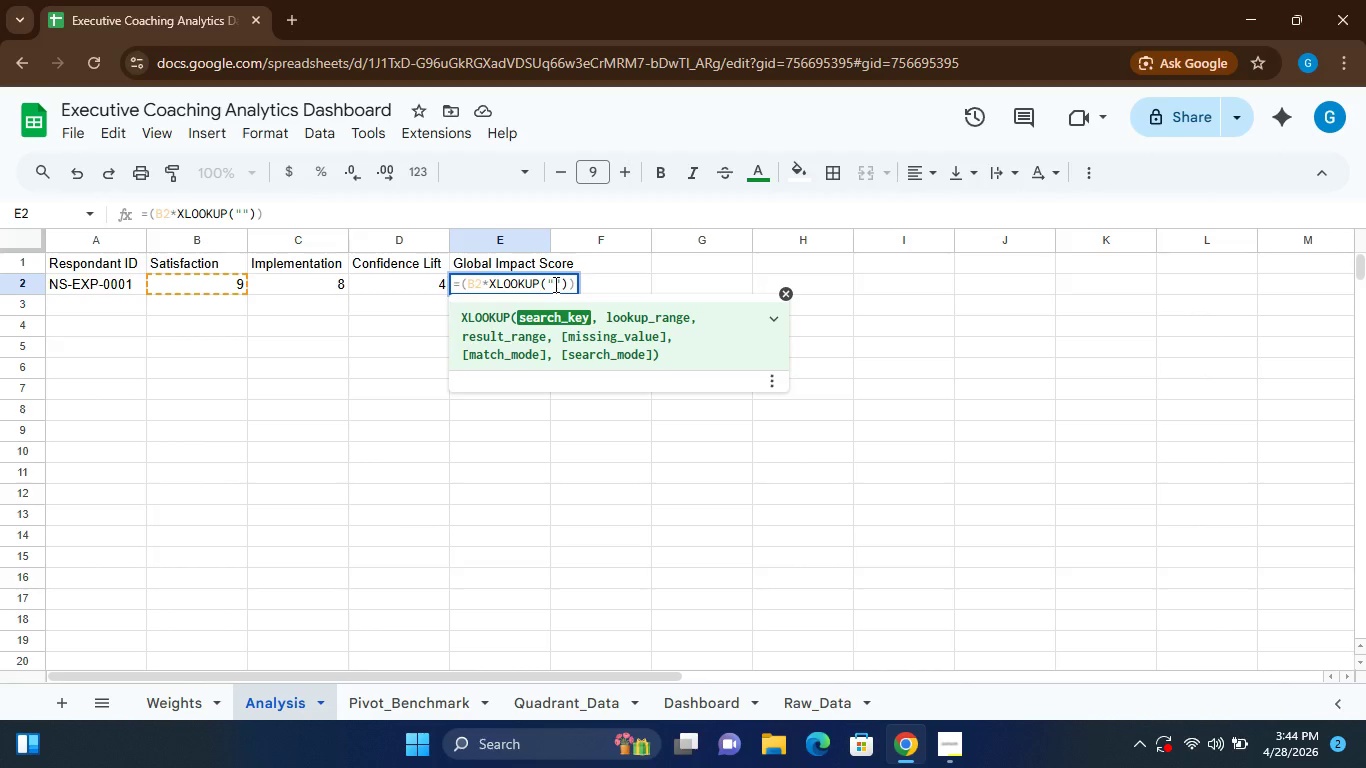 
type(Satisfaction)
 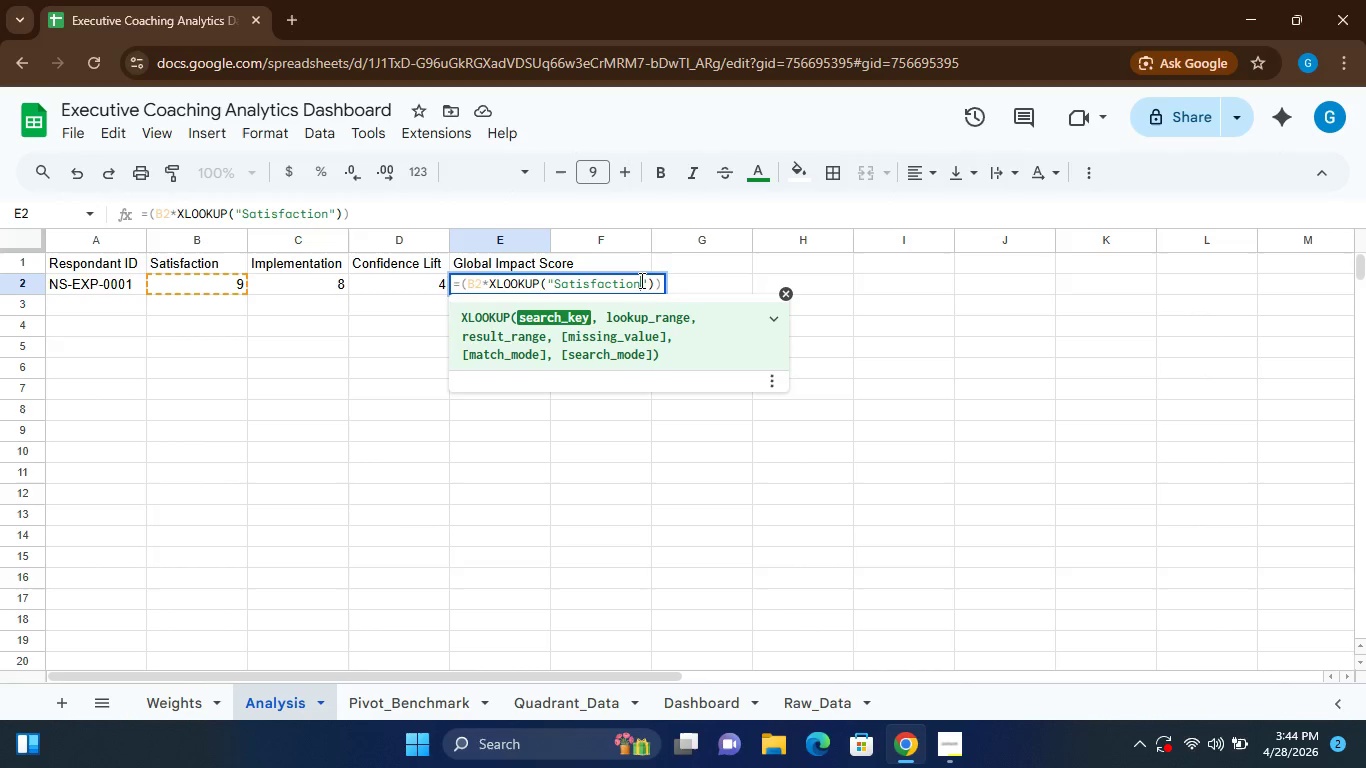 
left_click([647, 282])
 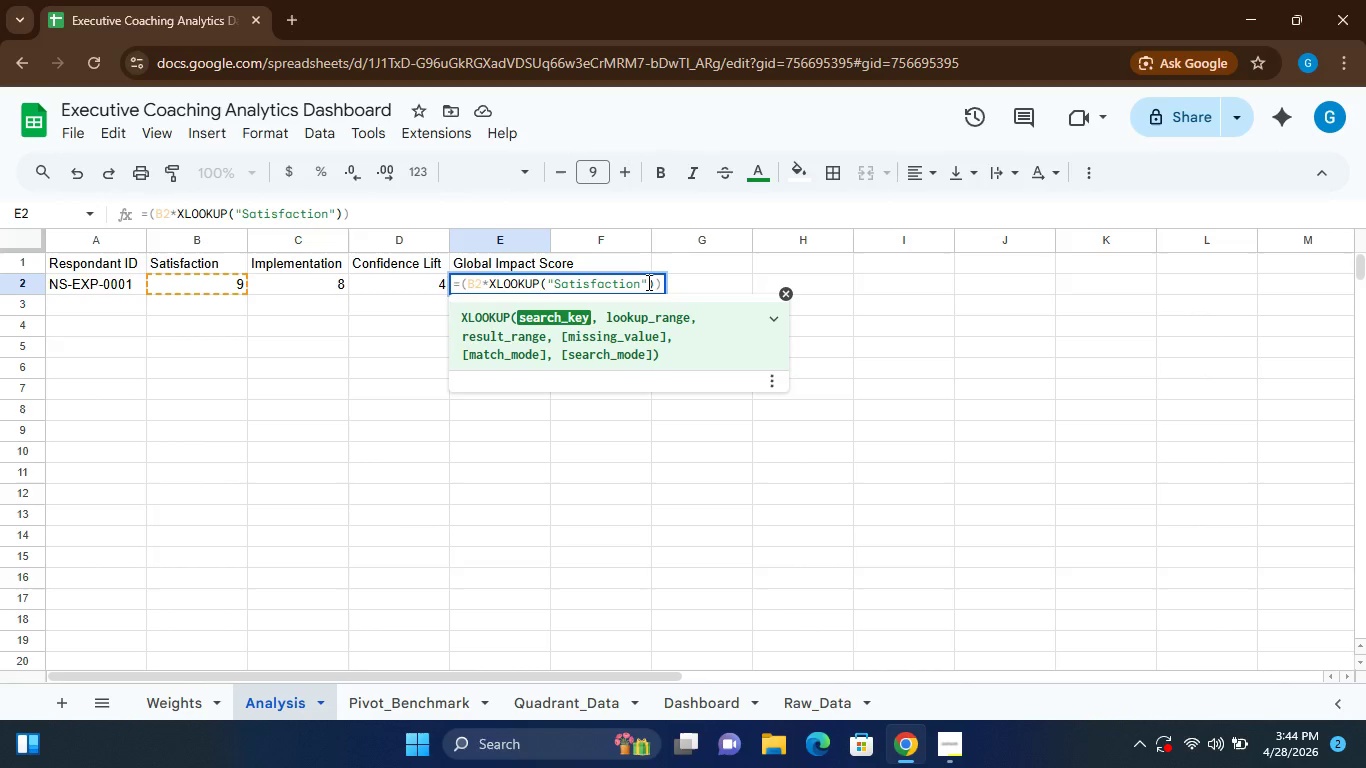 
type(,Weights)
 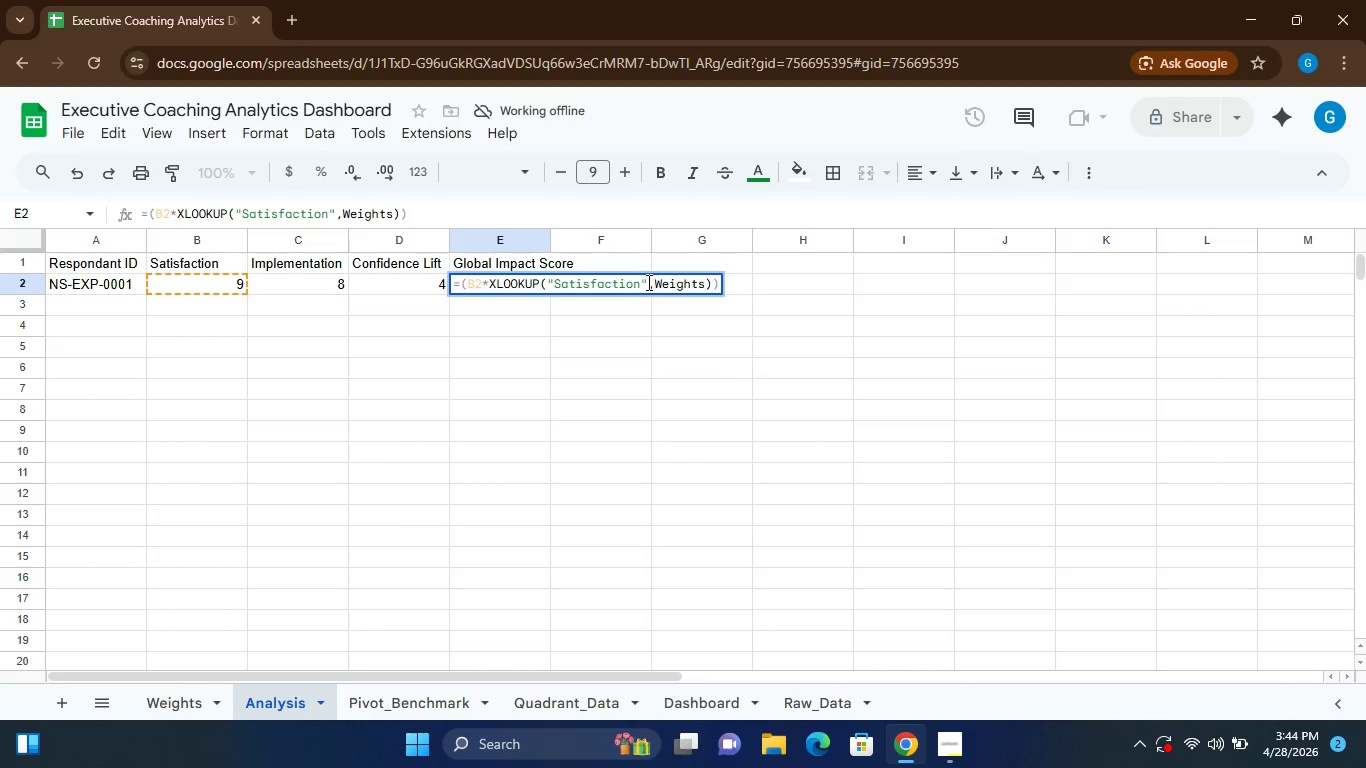 
key(Shift+1)
 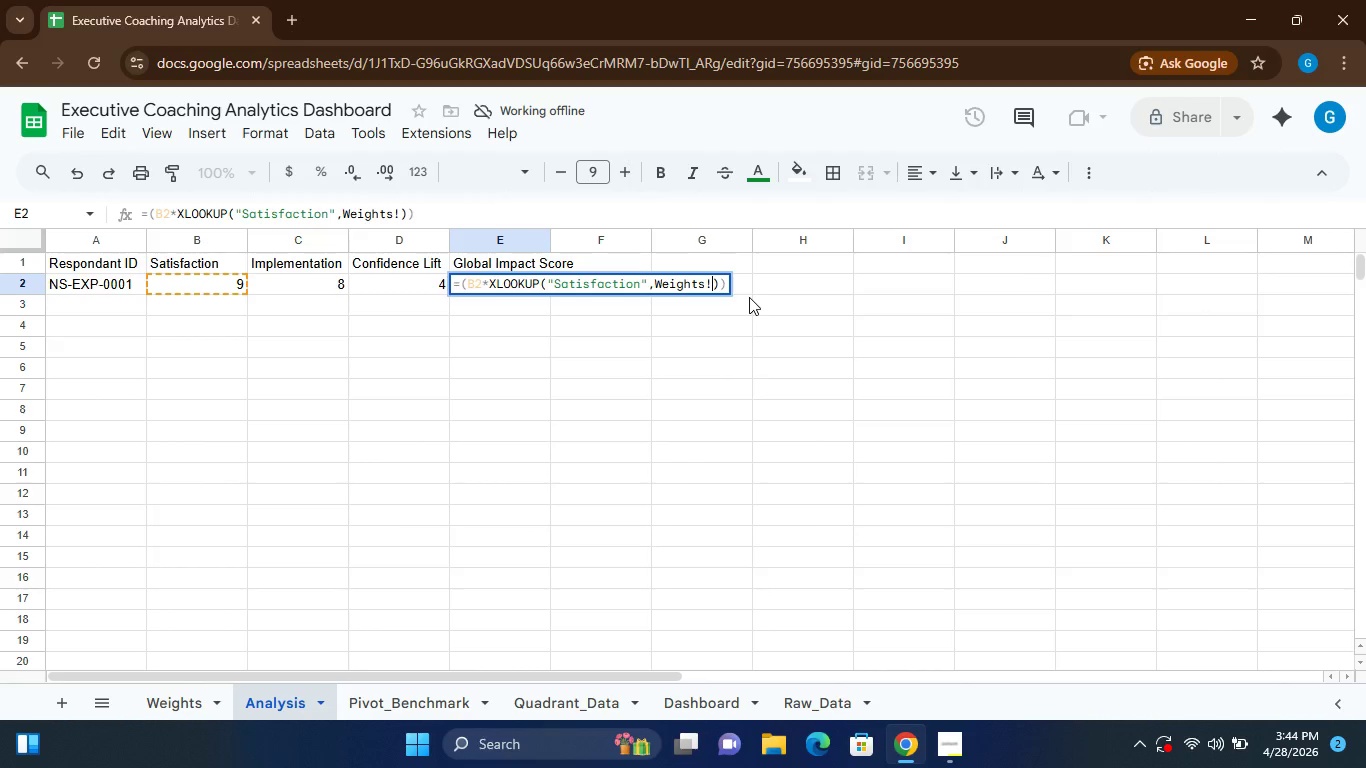 
key(Shift+A)
 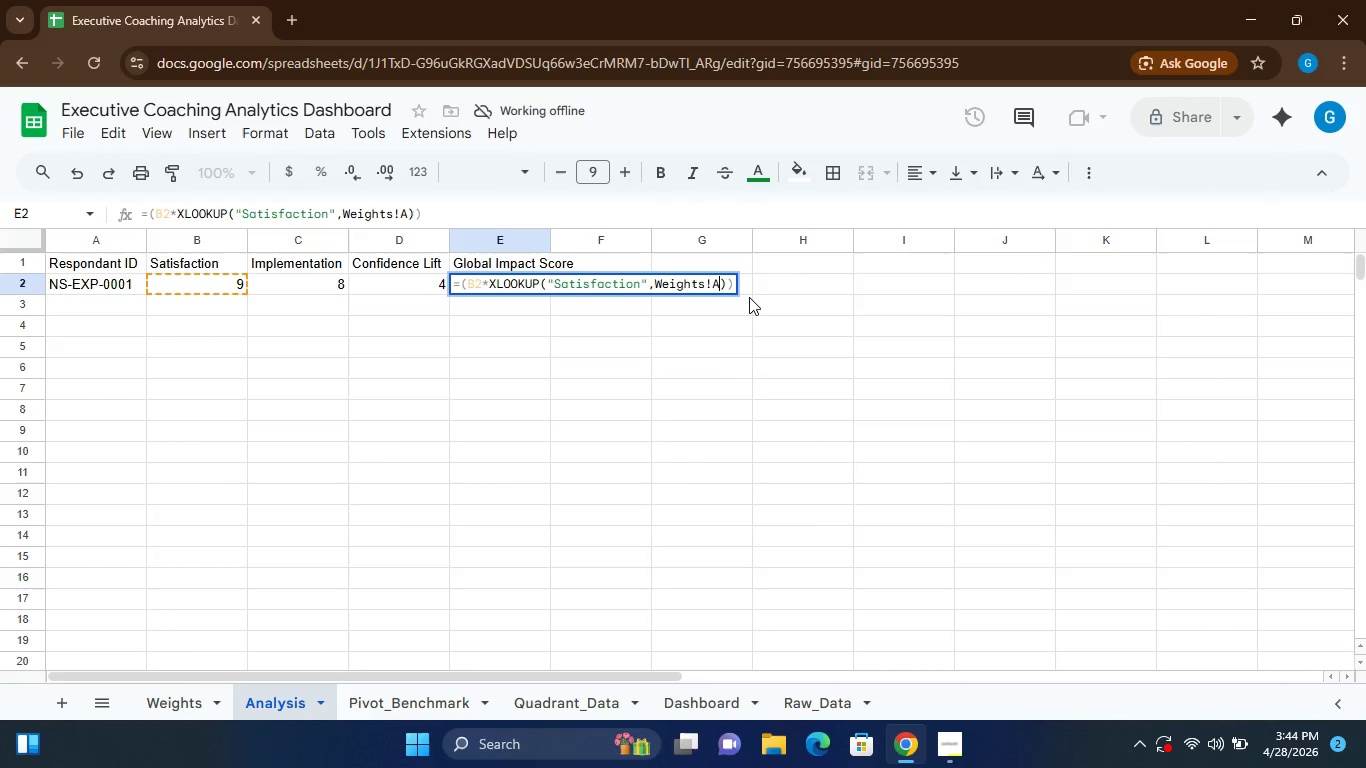 
key(Shift+Semicolon)
 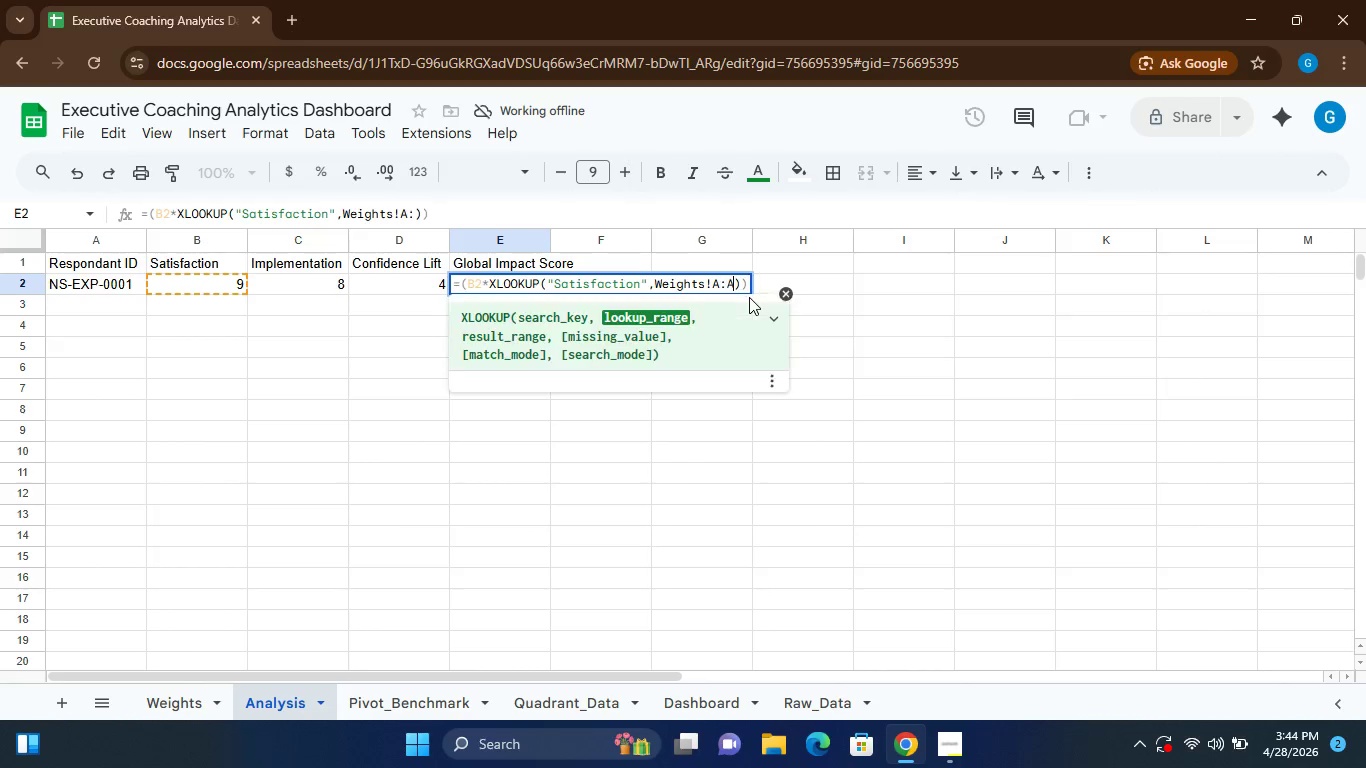 
key(Shift+A)
 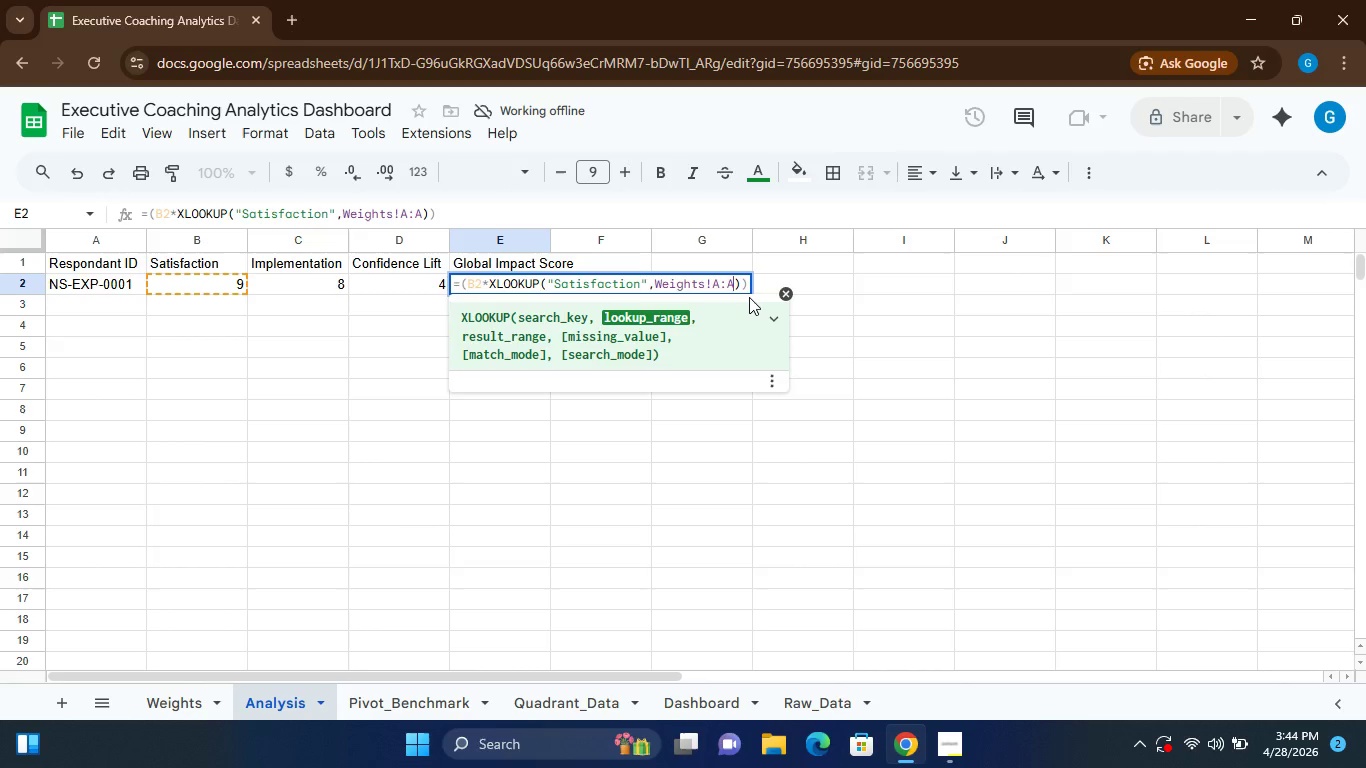 
key(Comma)
 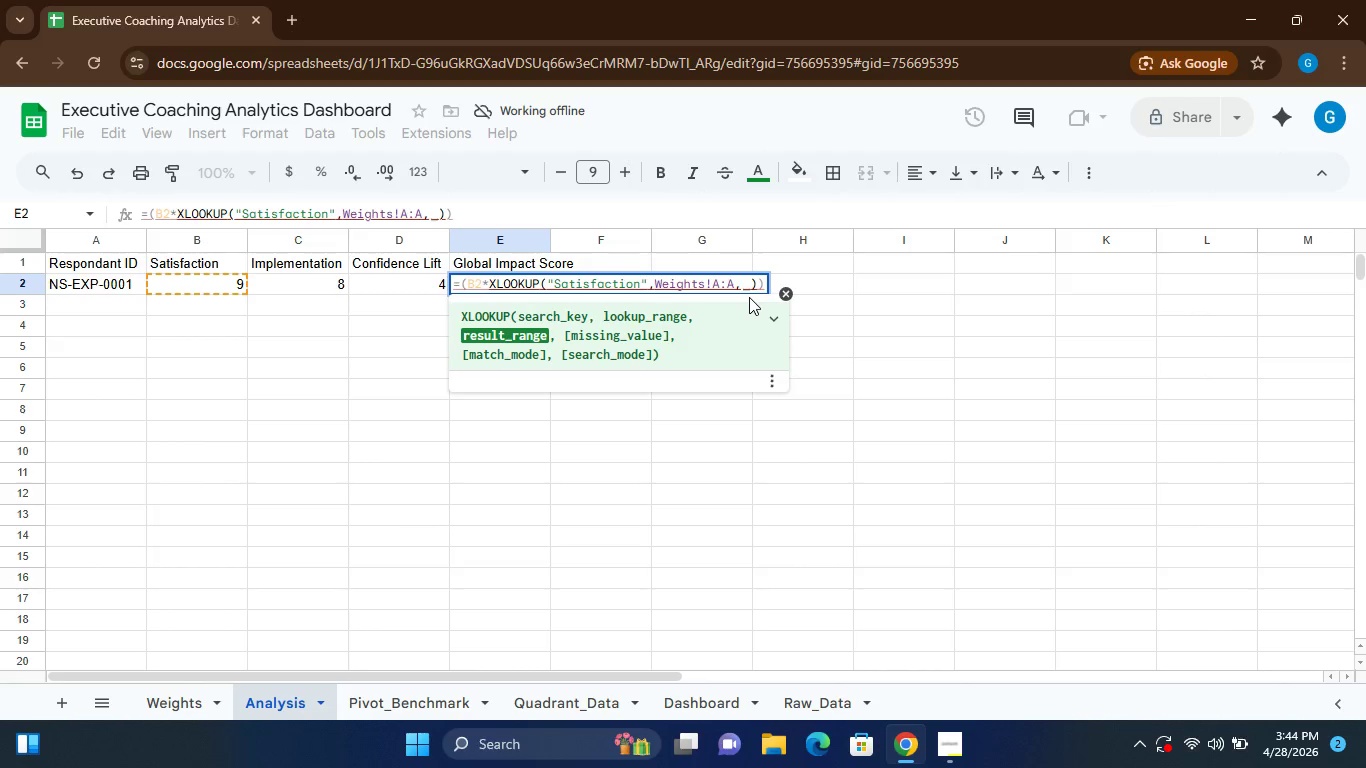 
wait(8.59)
 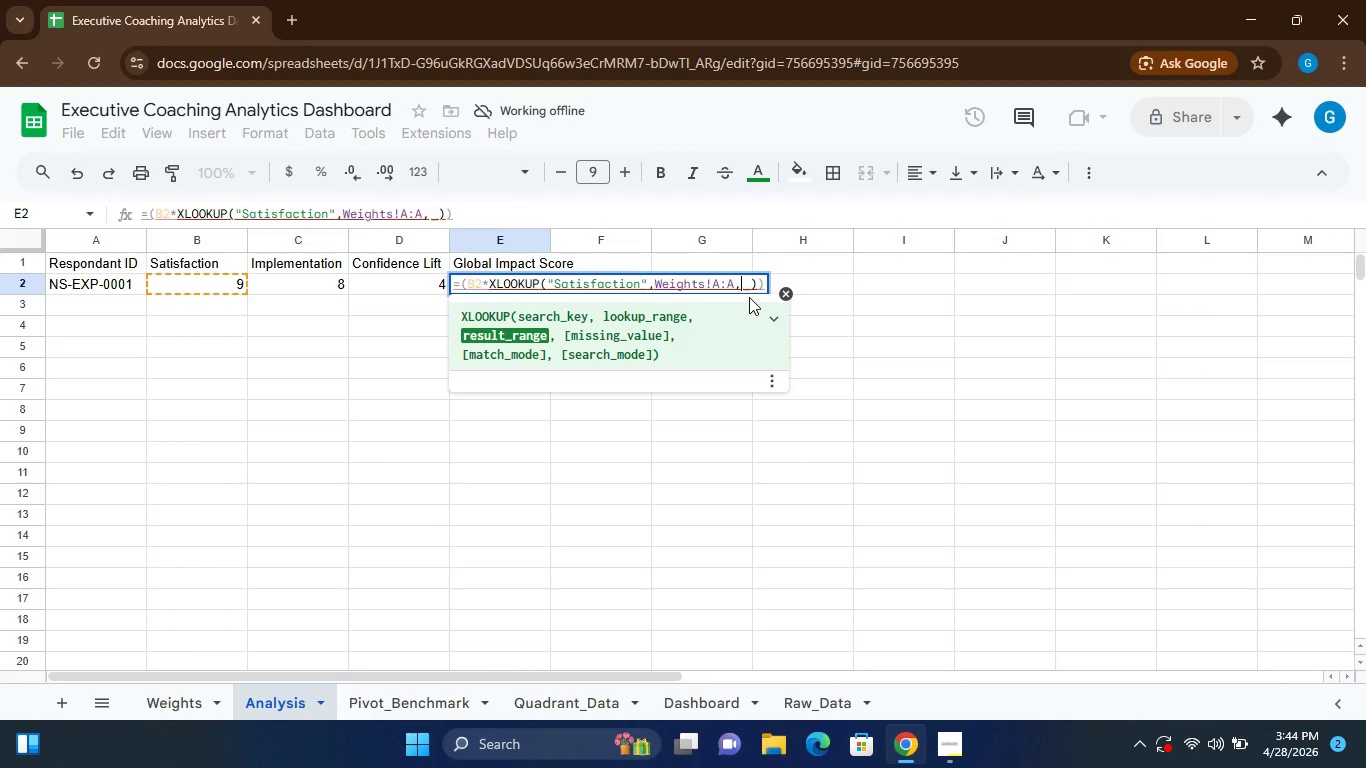 
type(Weights)
 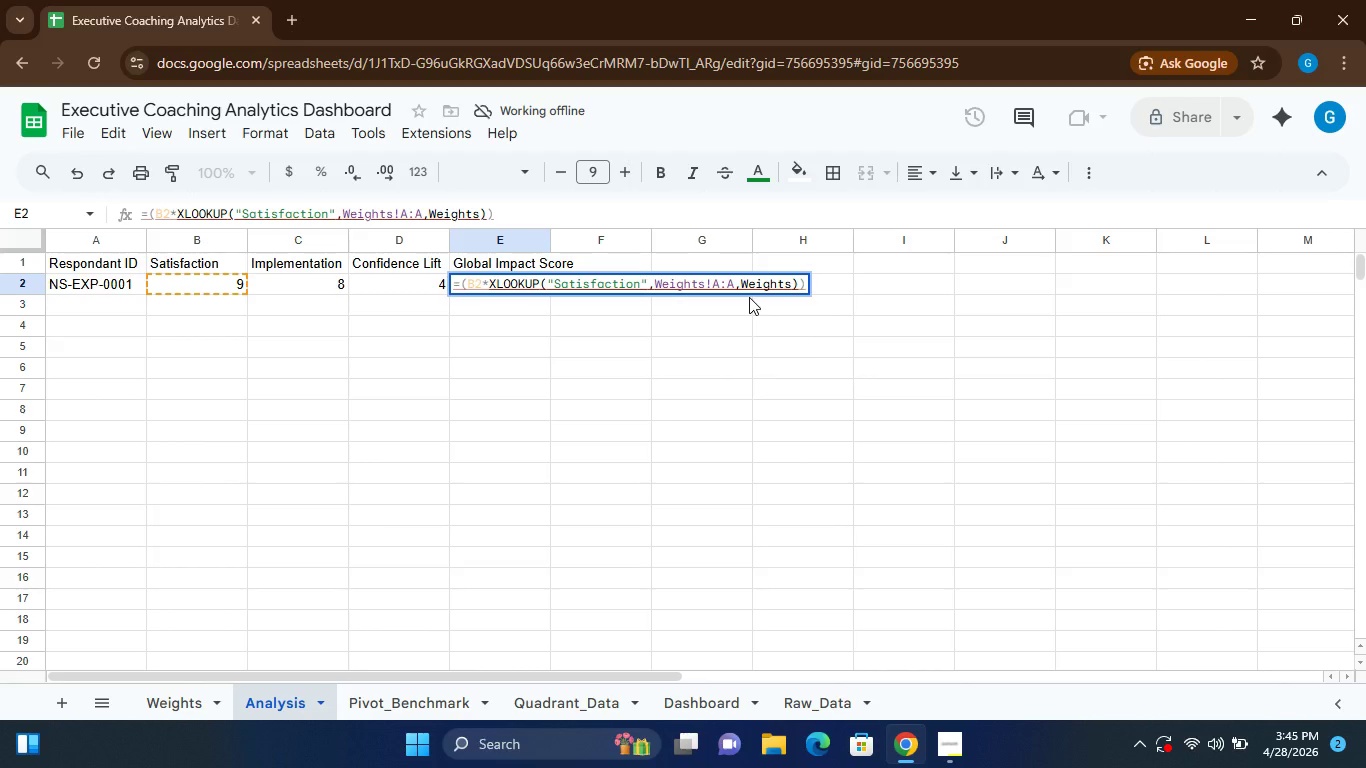 
type(!B:B)
 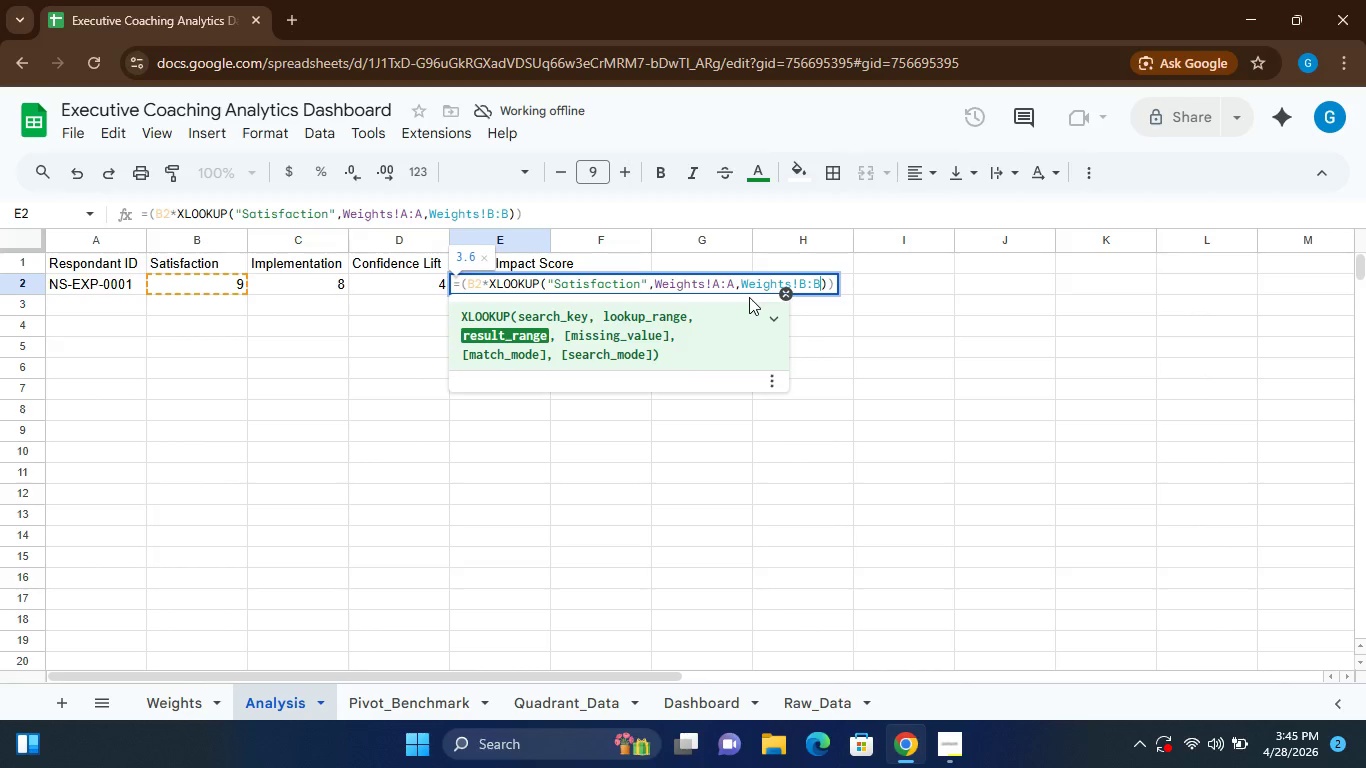 
left_click([835, 283])
 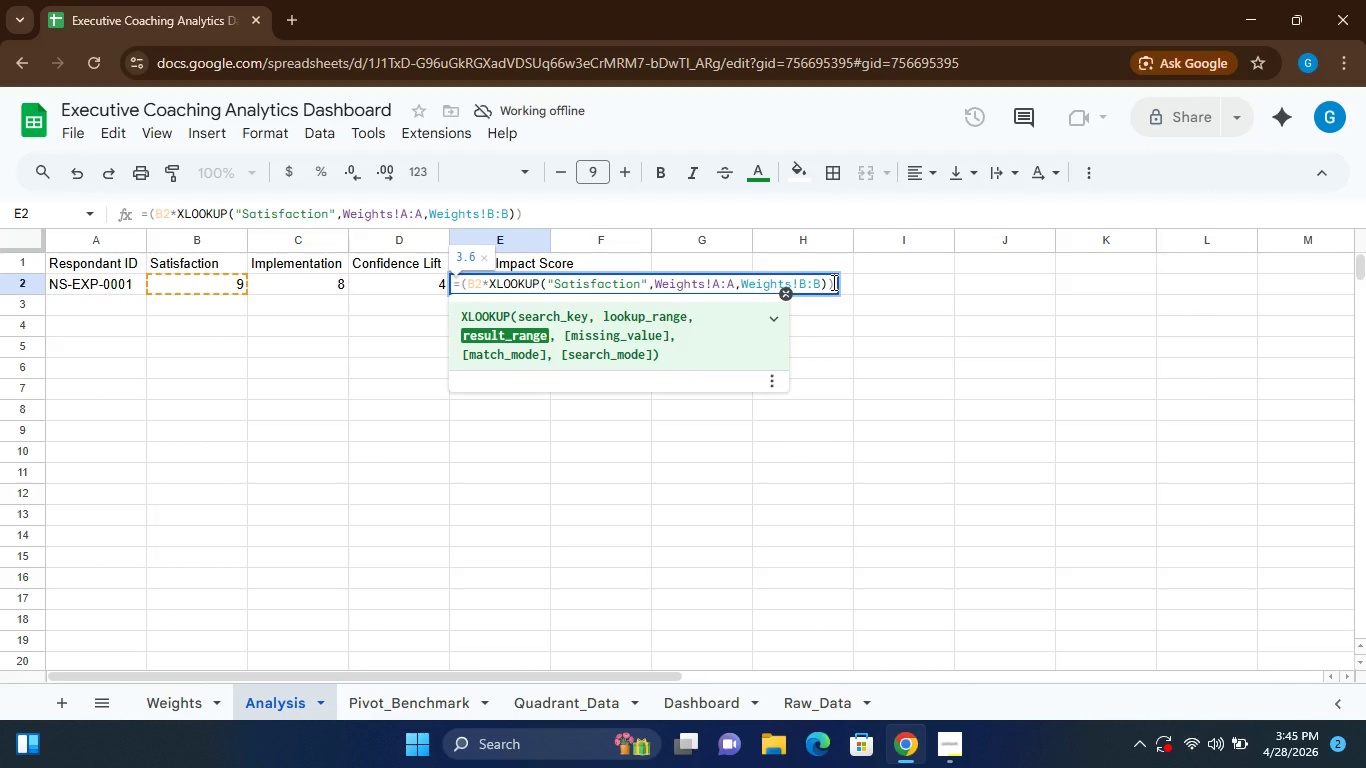 
left_click([832, 282])
 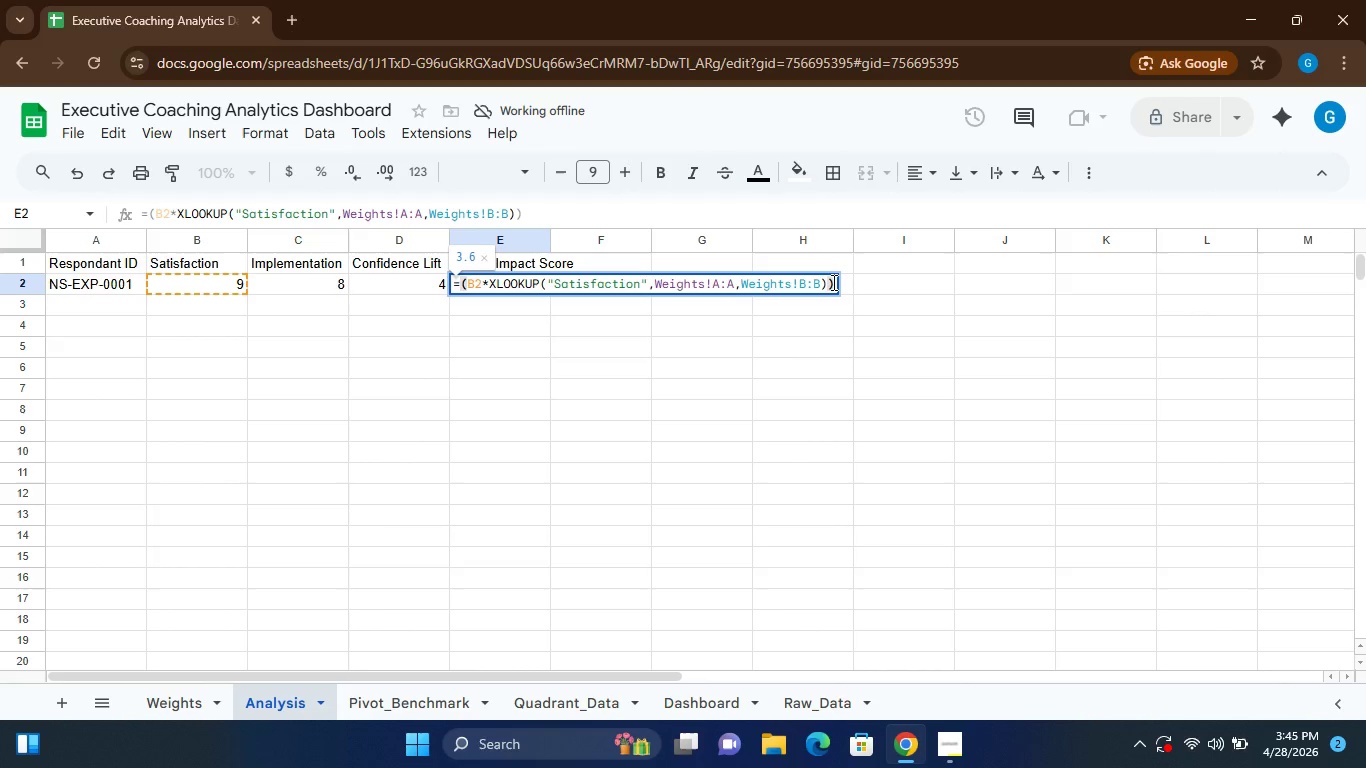 
type(+ ())
 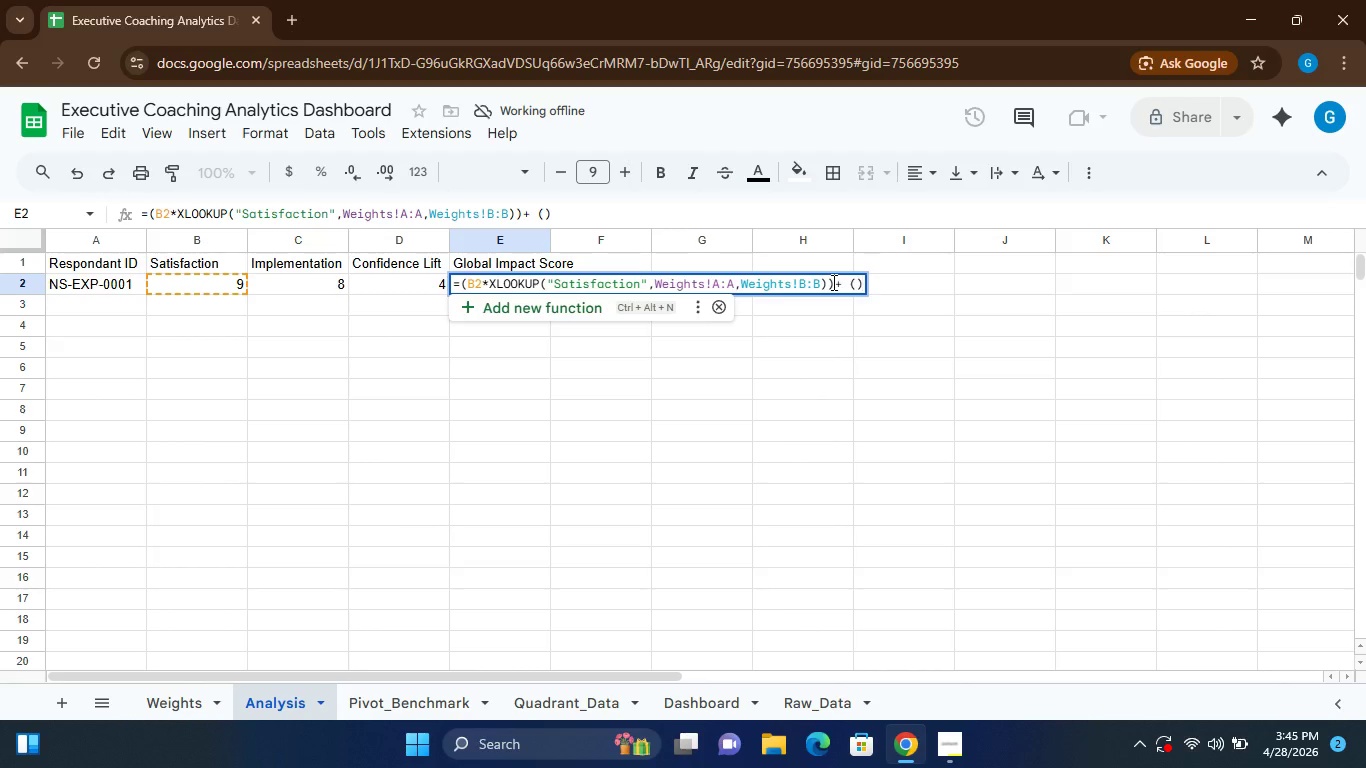 
left_click([853, 282])
 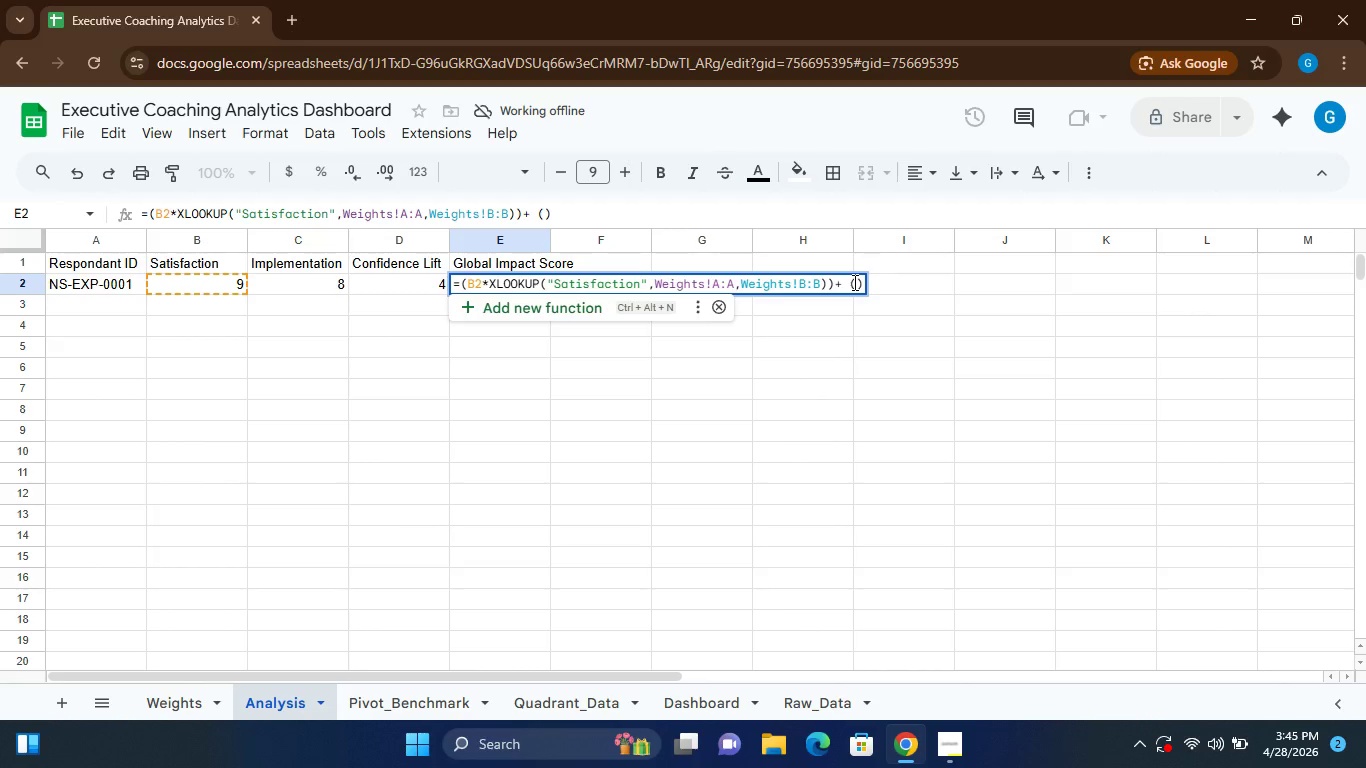 
type(C2)
 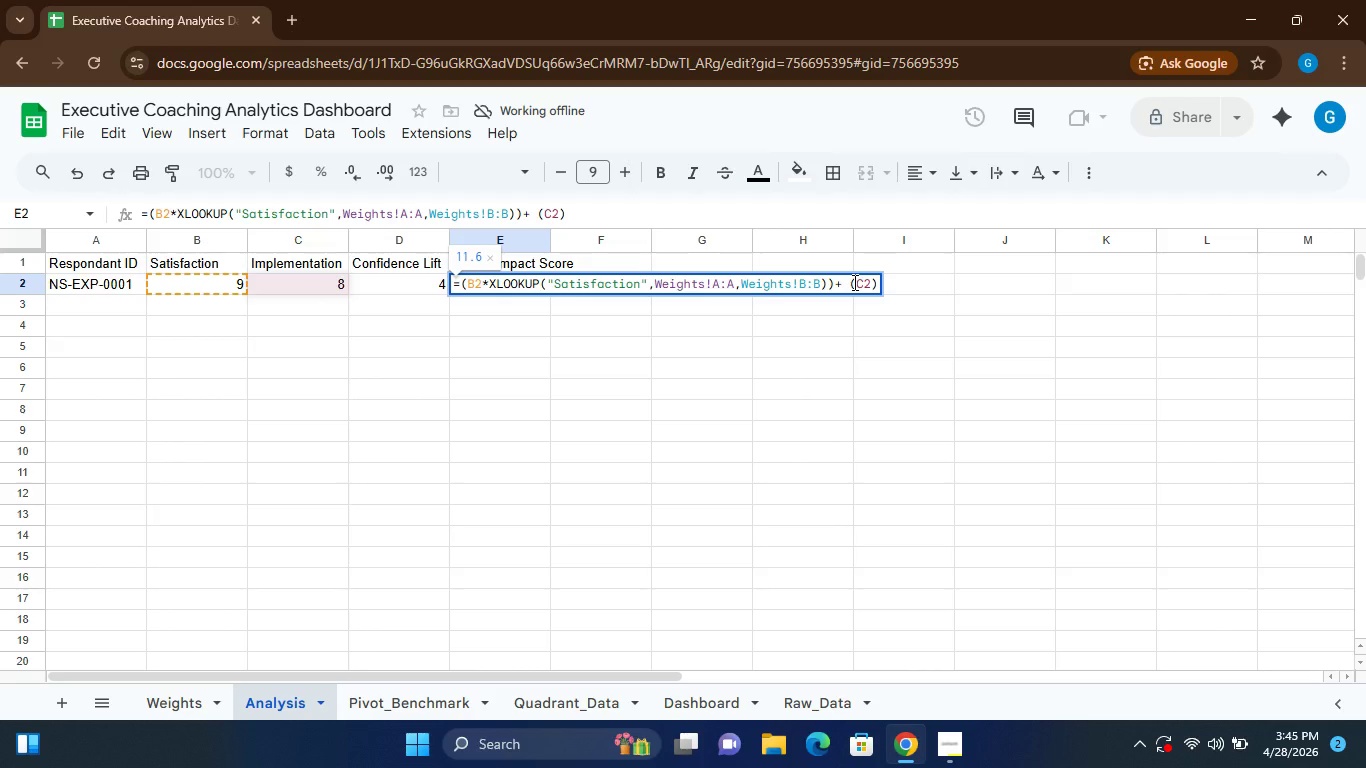 
type(*XLOOKUP())
 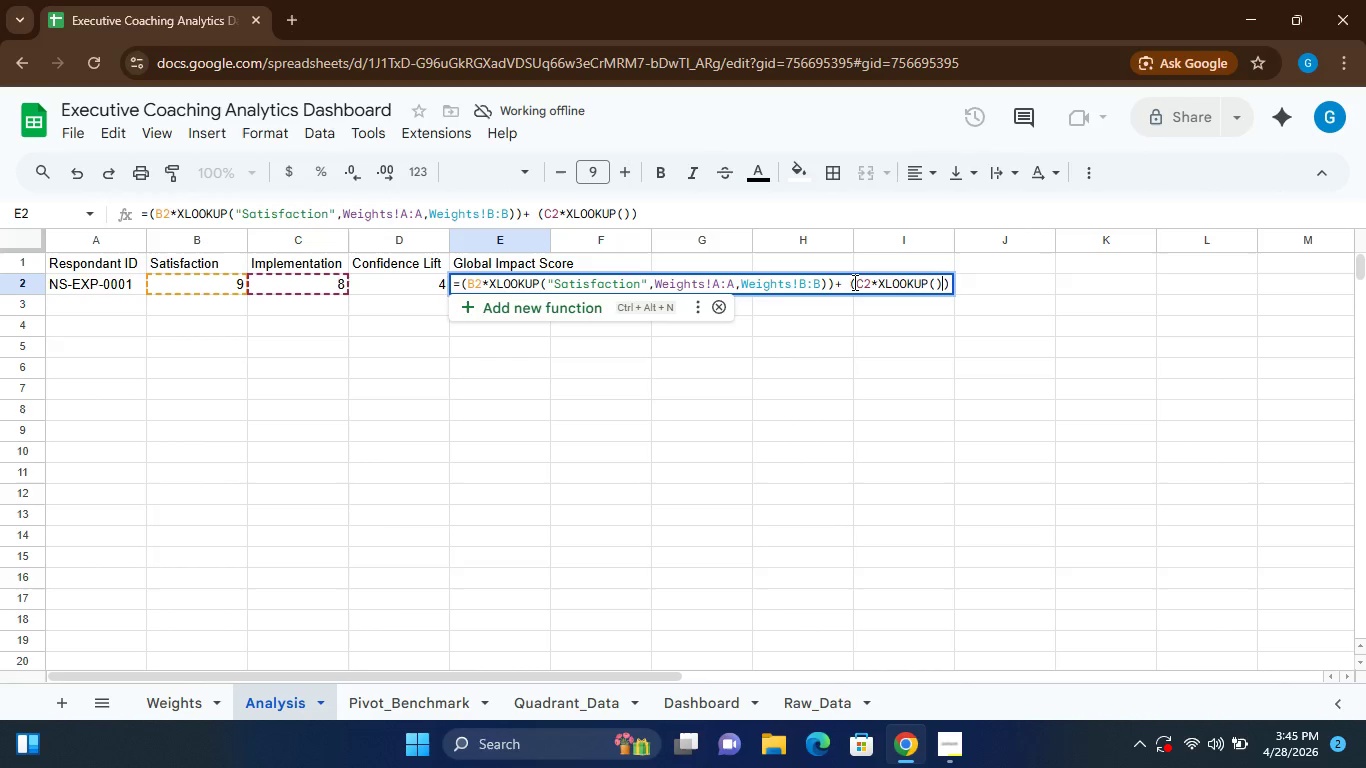 
left_click([937, 281])
 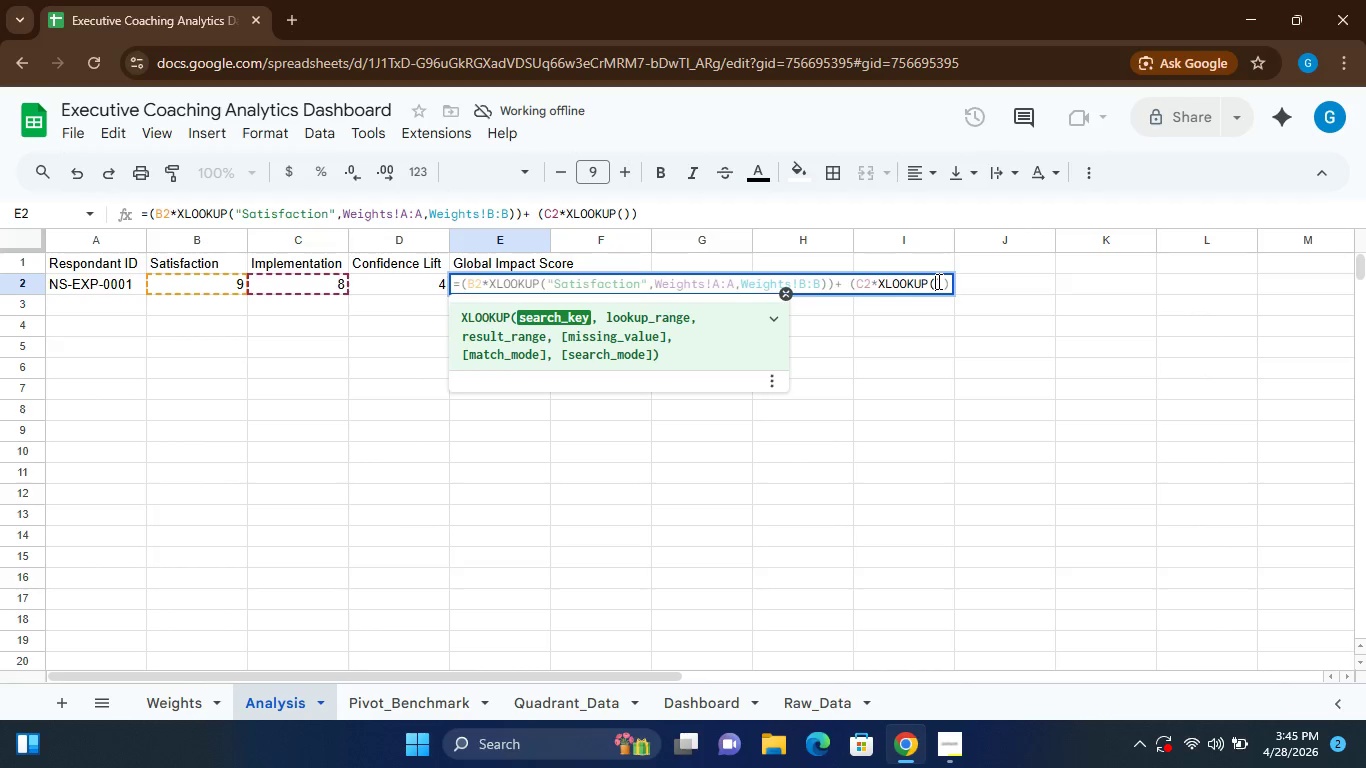 
key(Shift+Quote)
 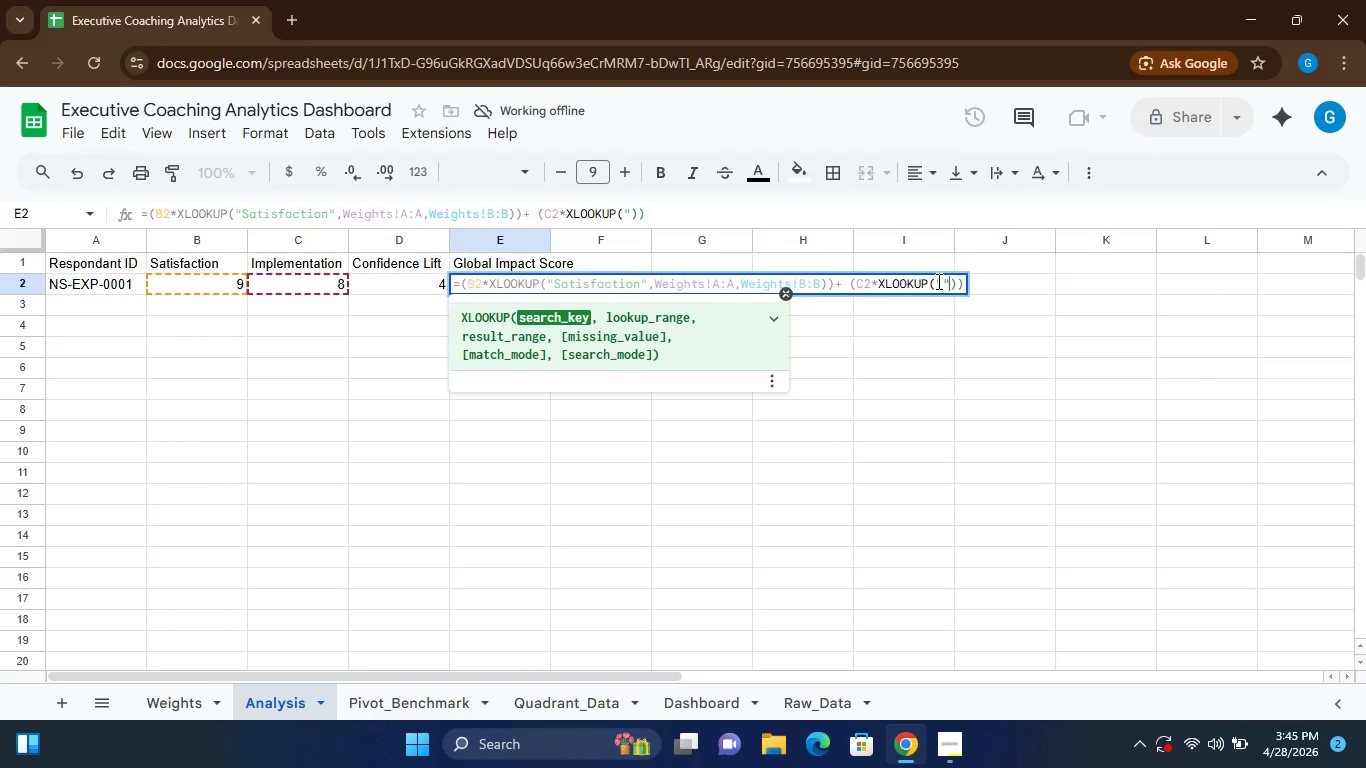 
key(Shift+Quote)
 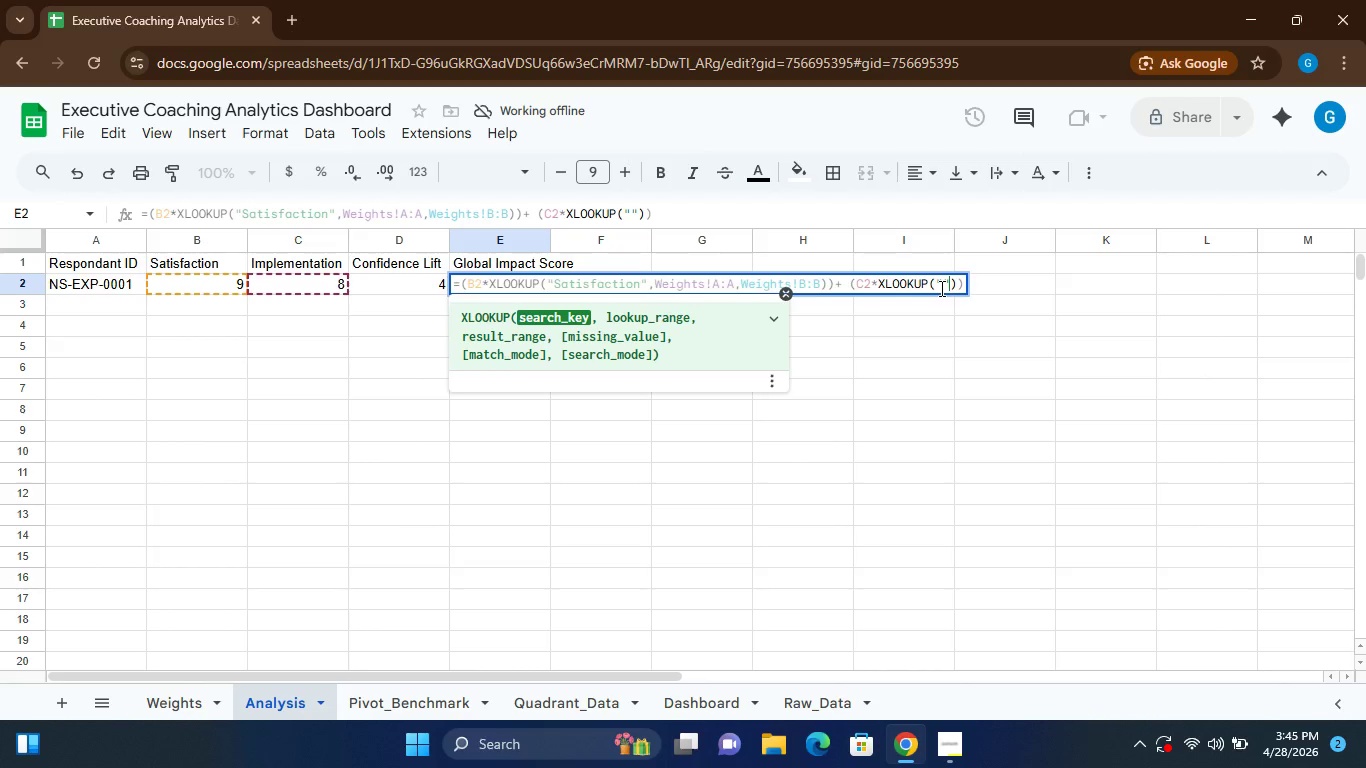 
left_click([940, 286])
 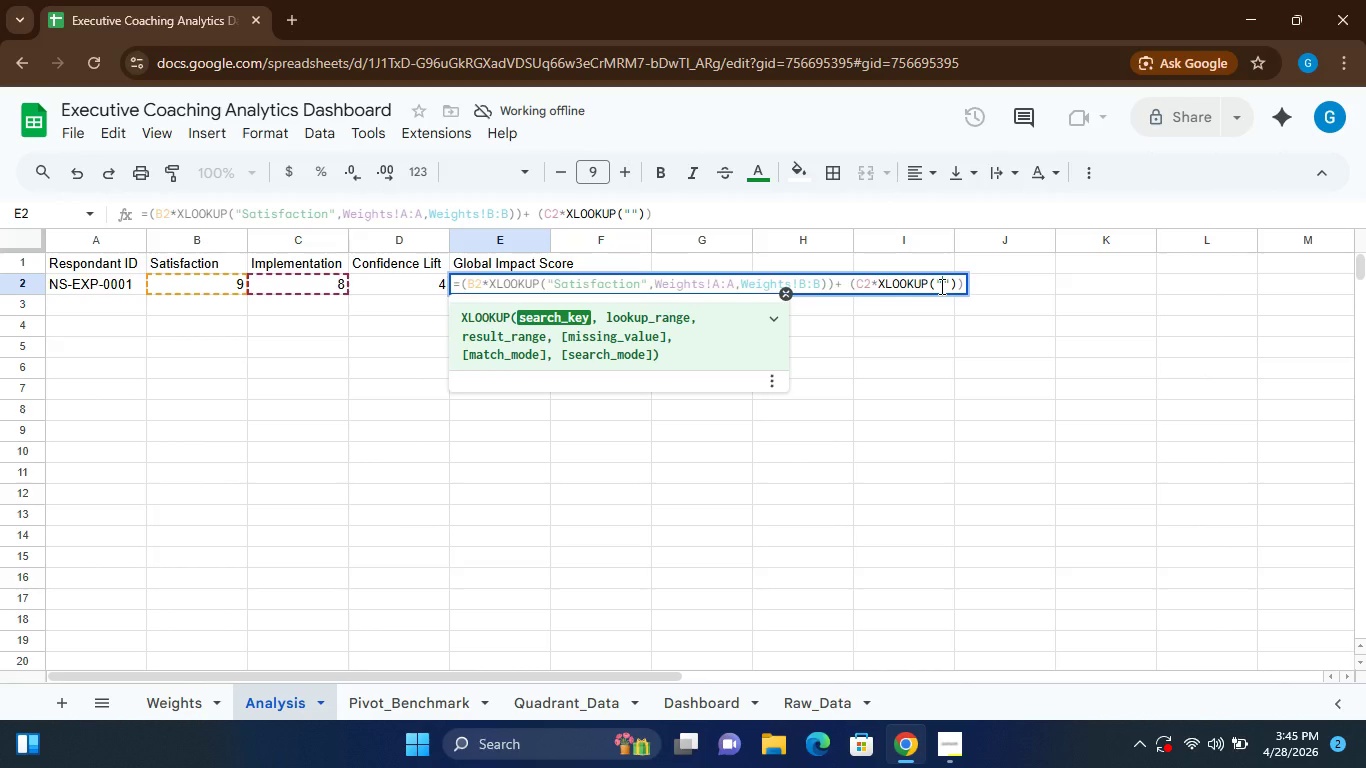 
type(Implementation)
 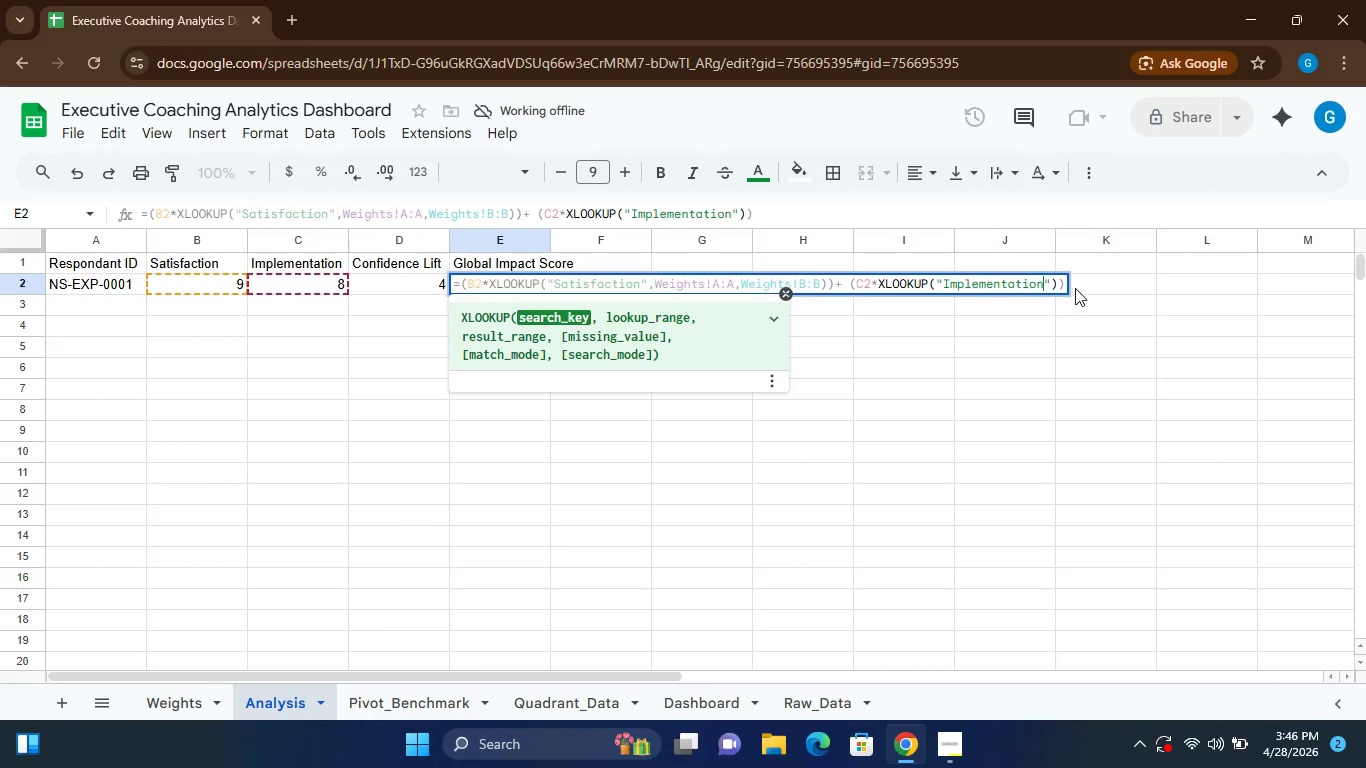 
wait(7.36)
 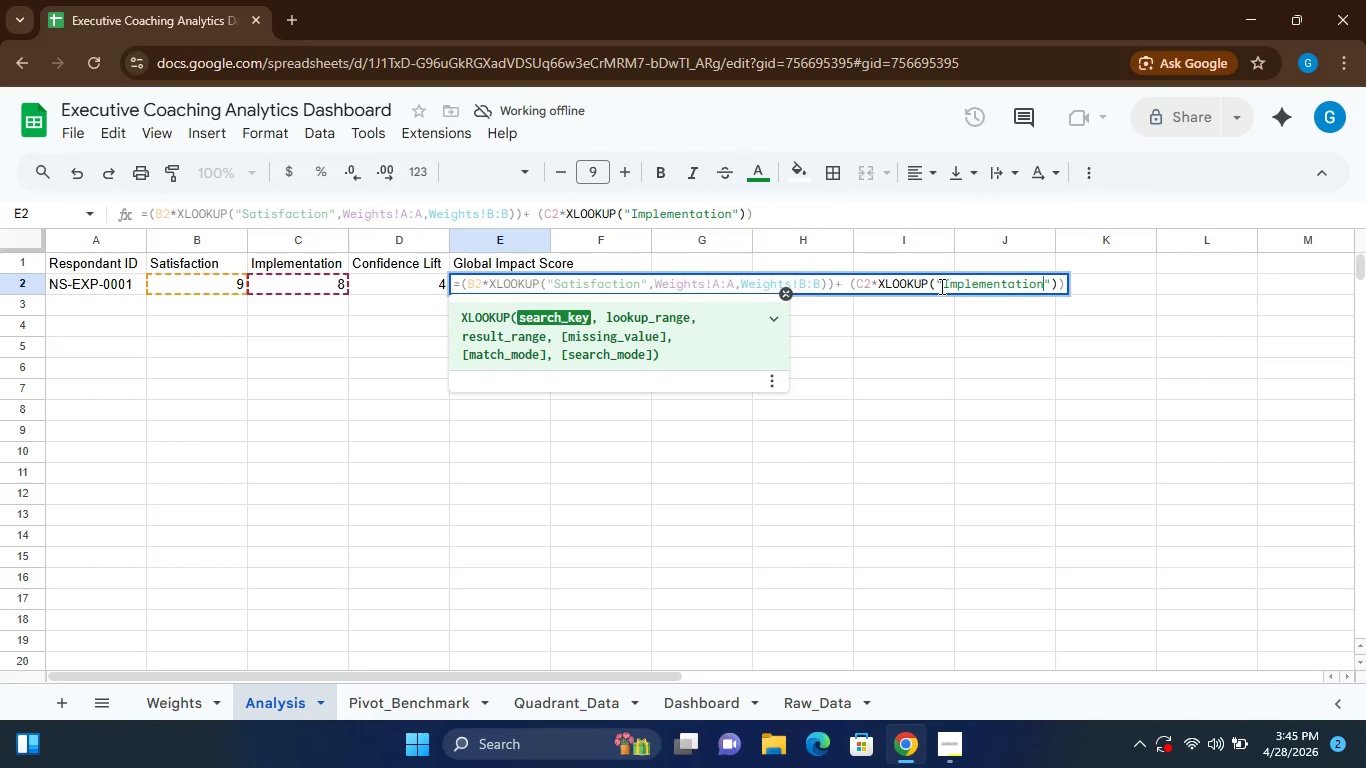 
left_click([1049, 281])
 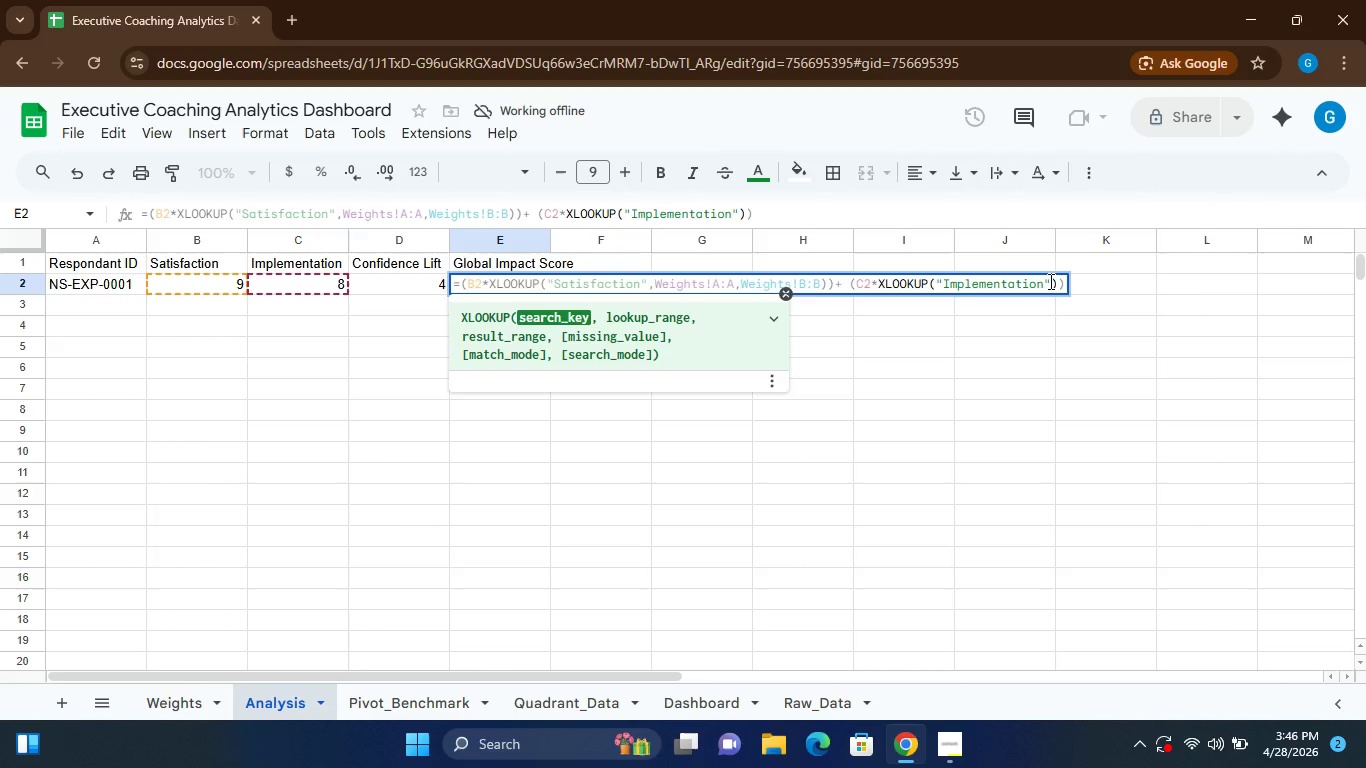 
type(,Weights!A:A)
 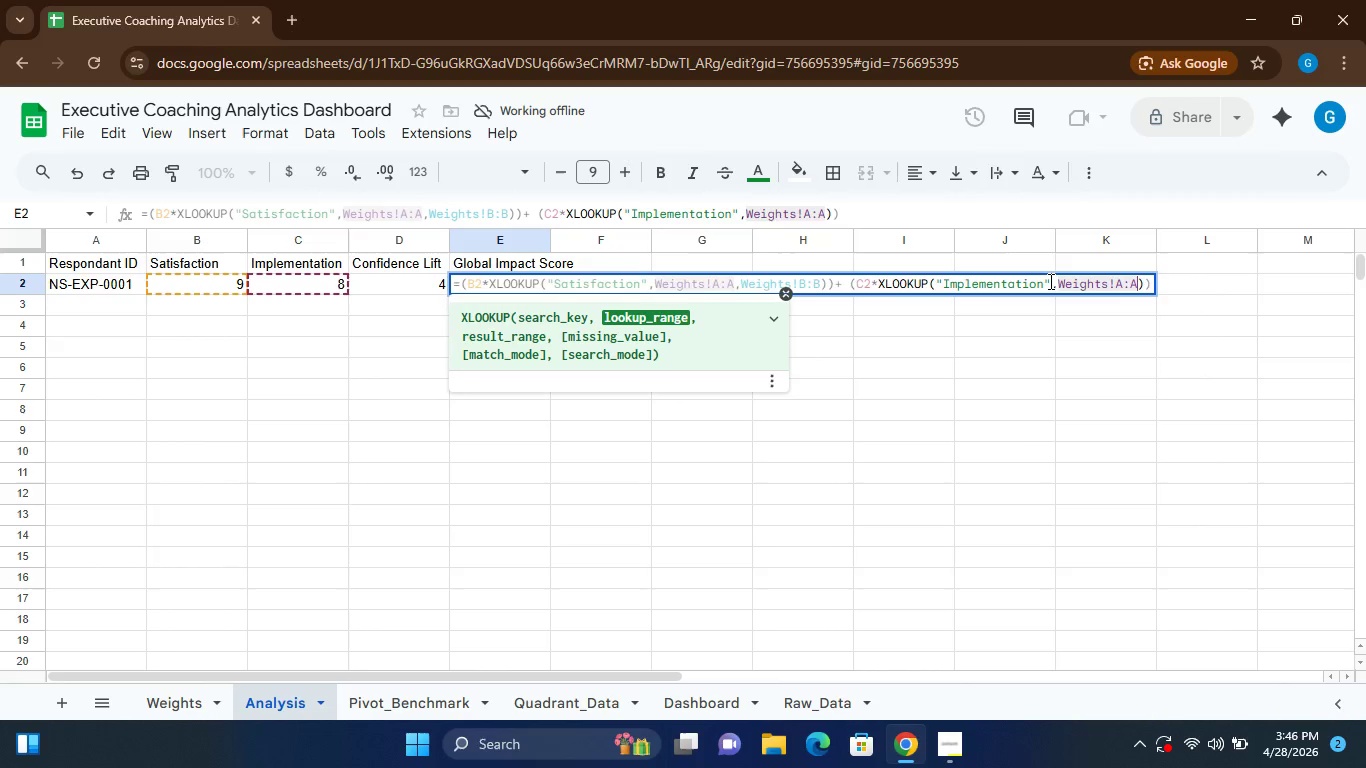 
wait(6.7)
 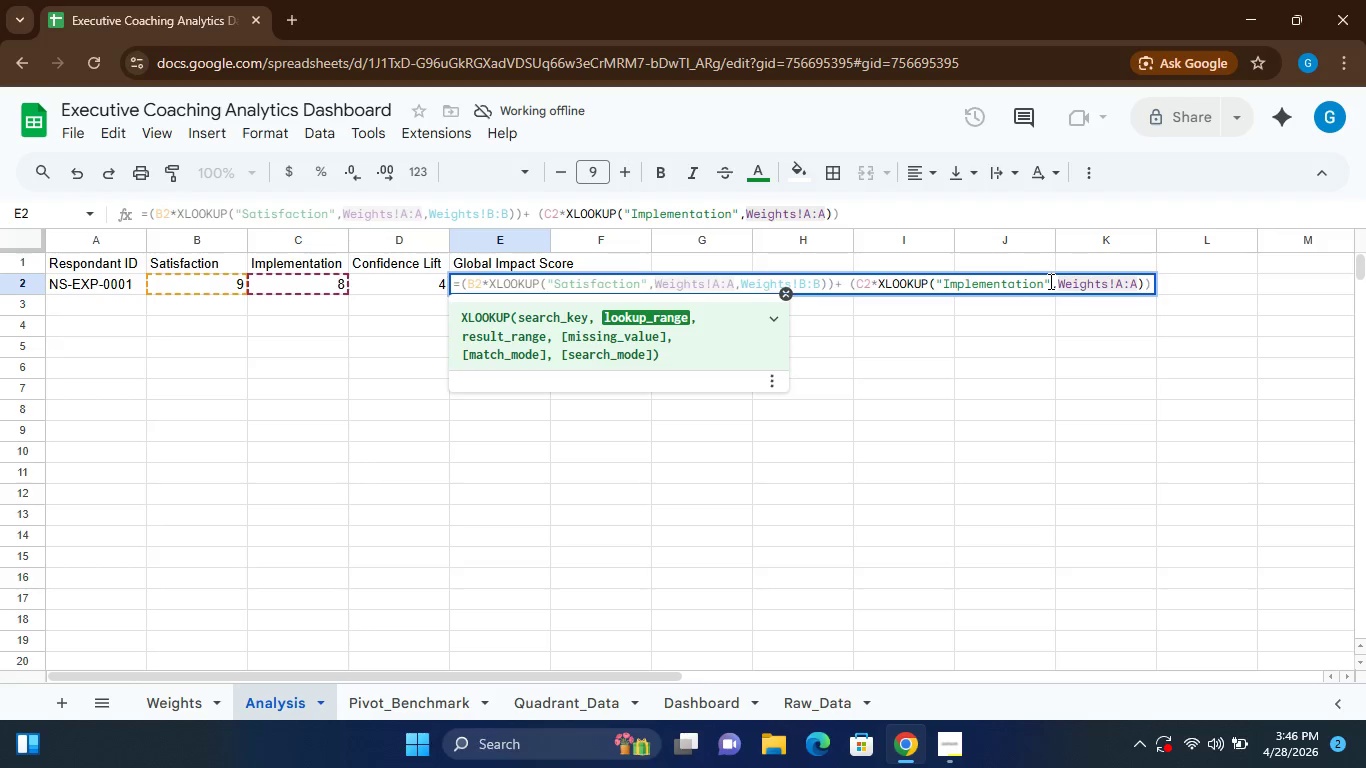 
key(Comma)
 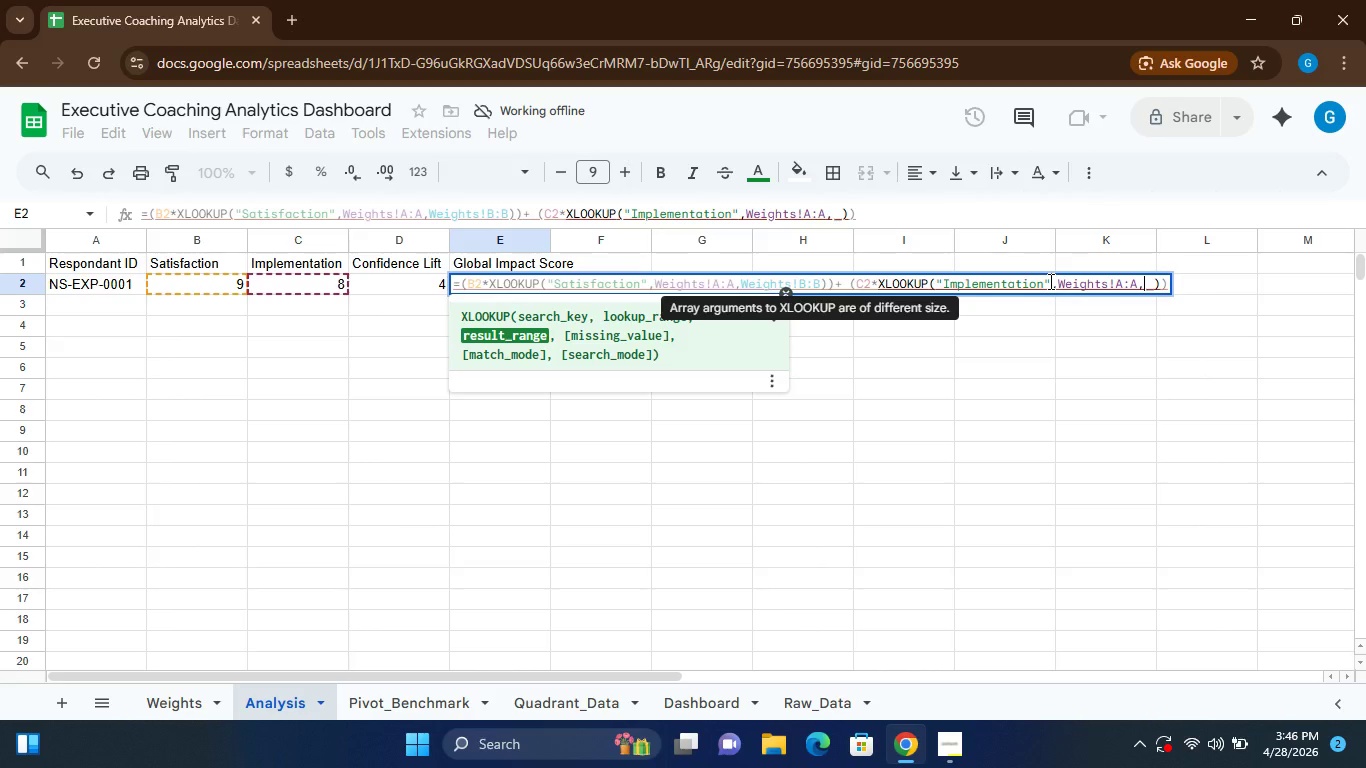 
type(Weights)
 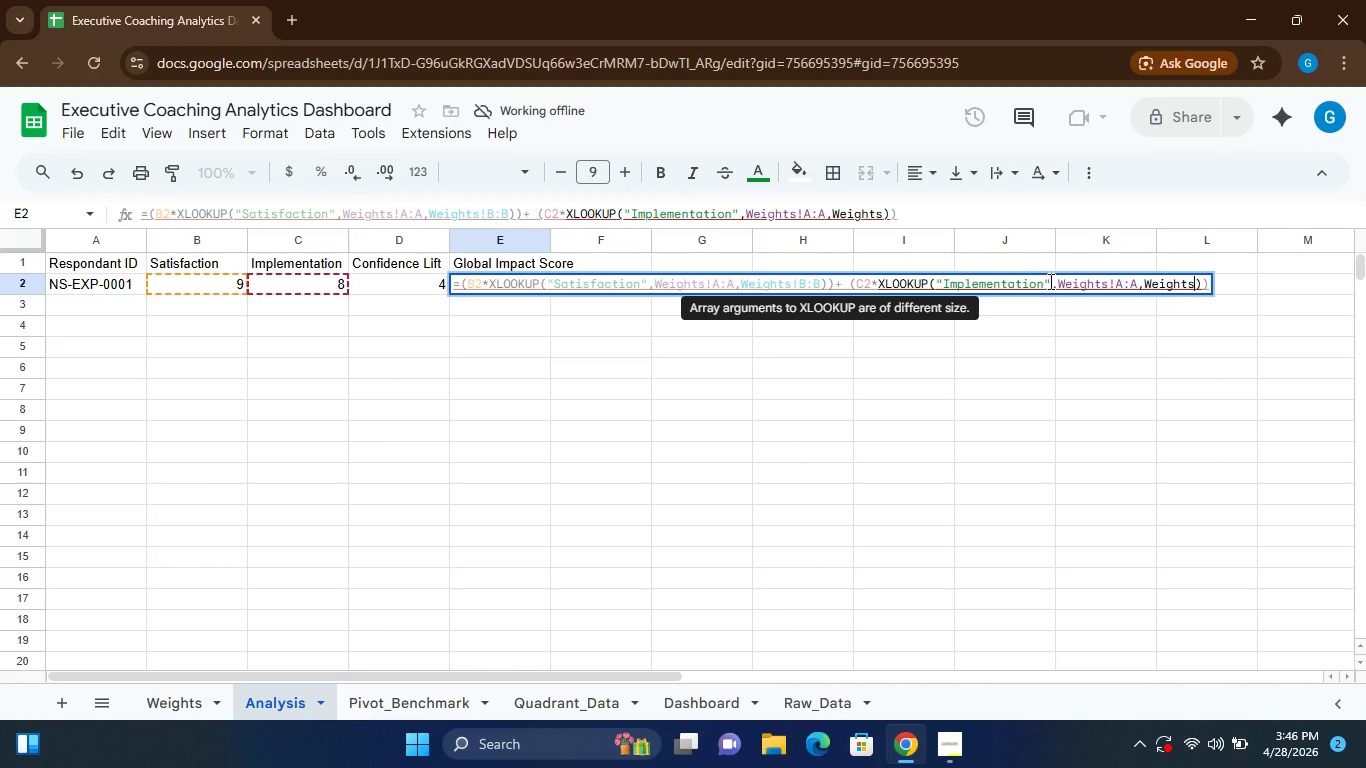 
type(!b;b)
 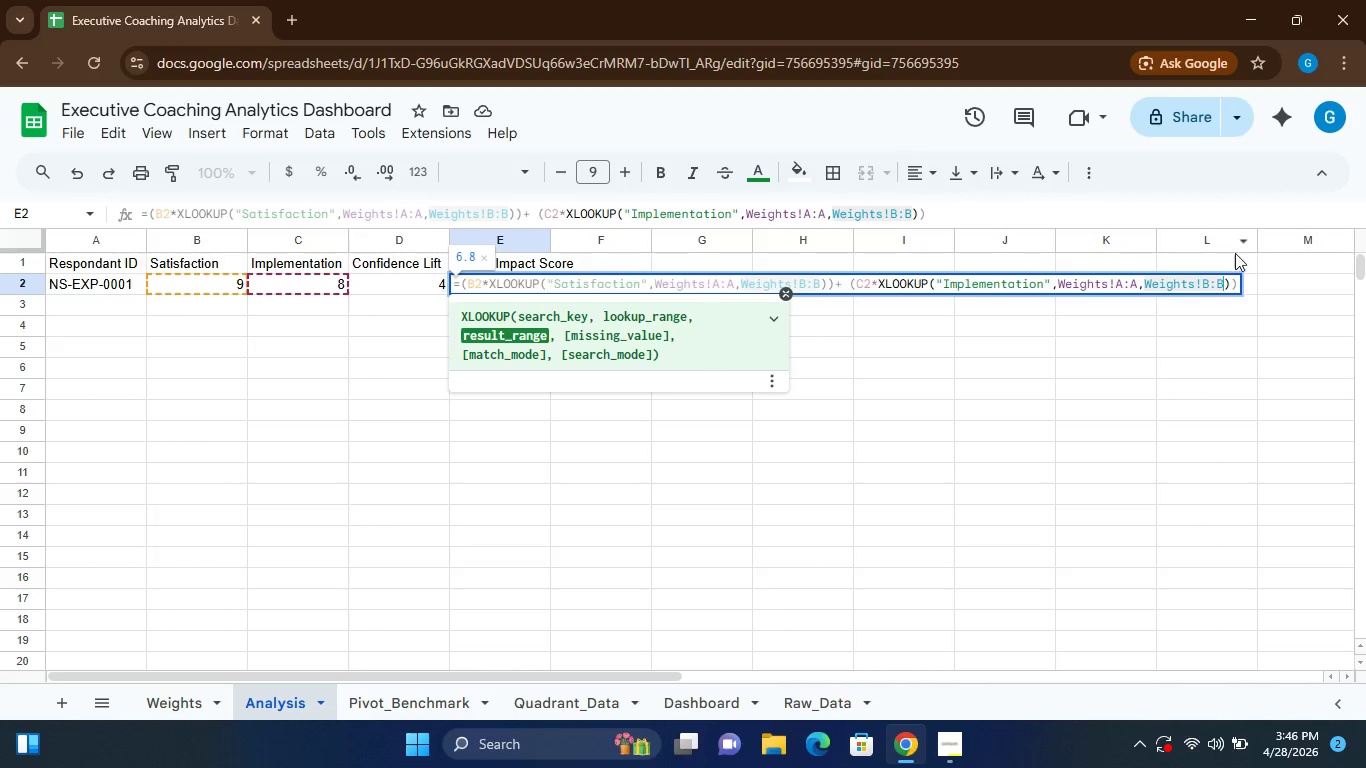 
left_click([1238, 280])
 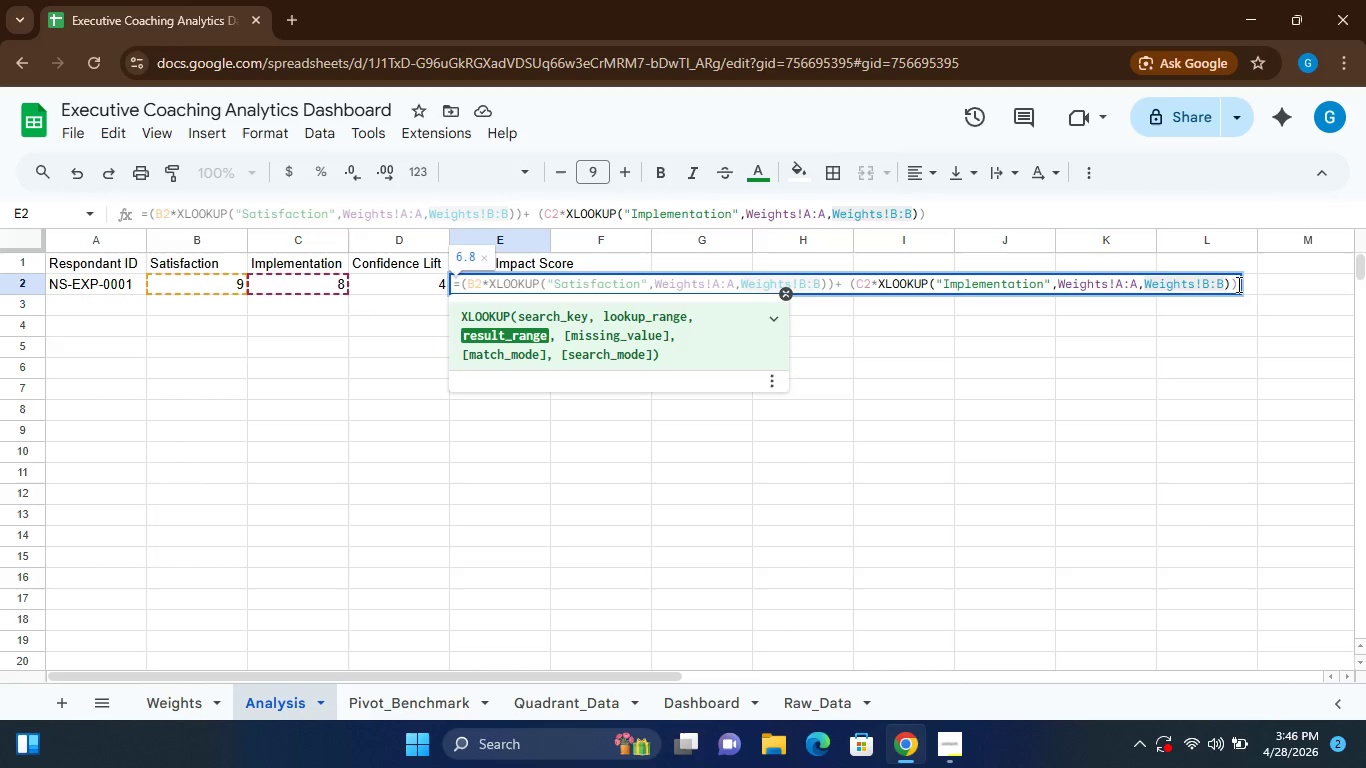 
left_click([1235, 281])
 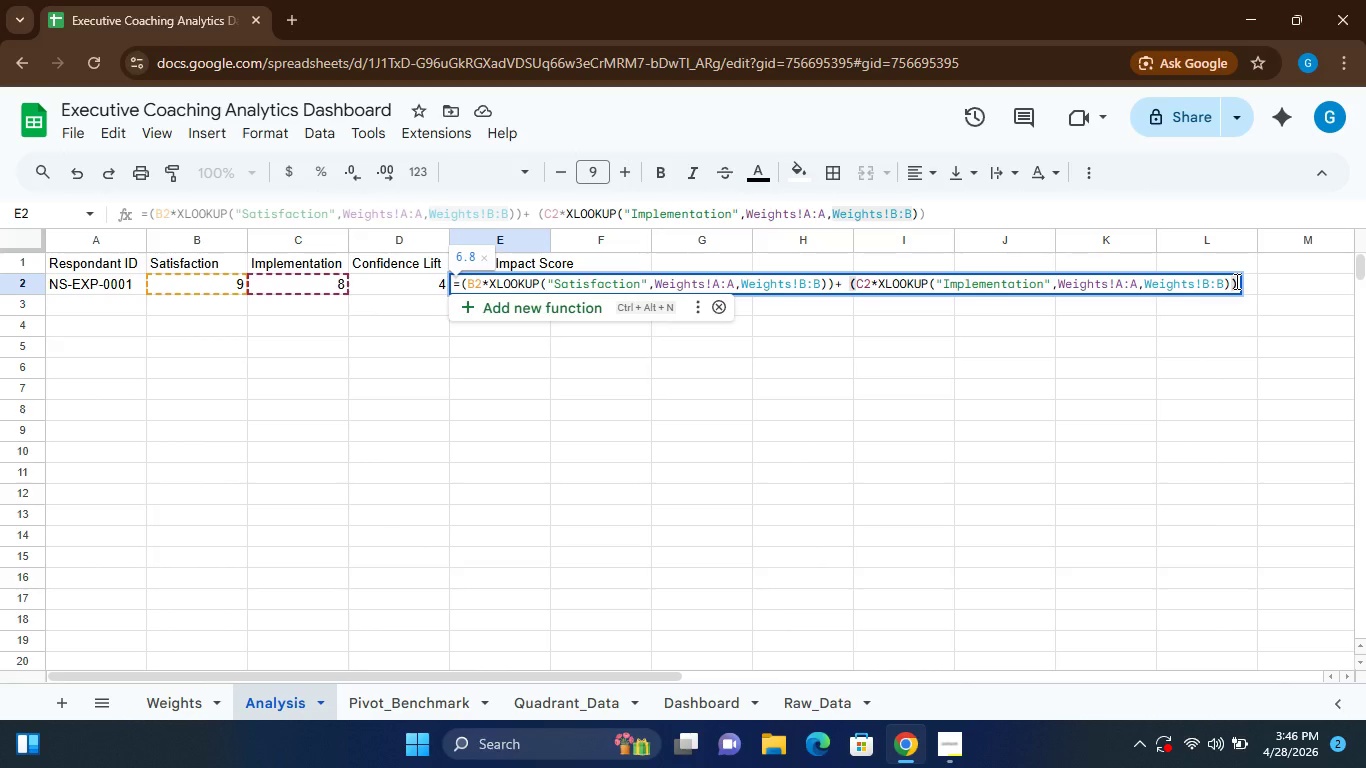 
type(+ ())
 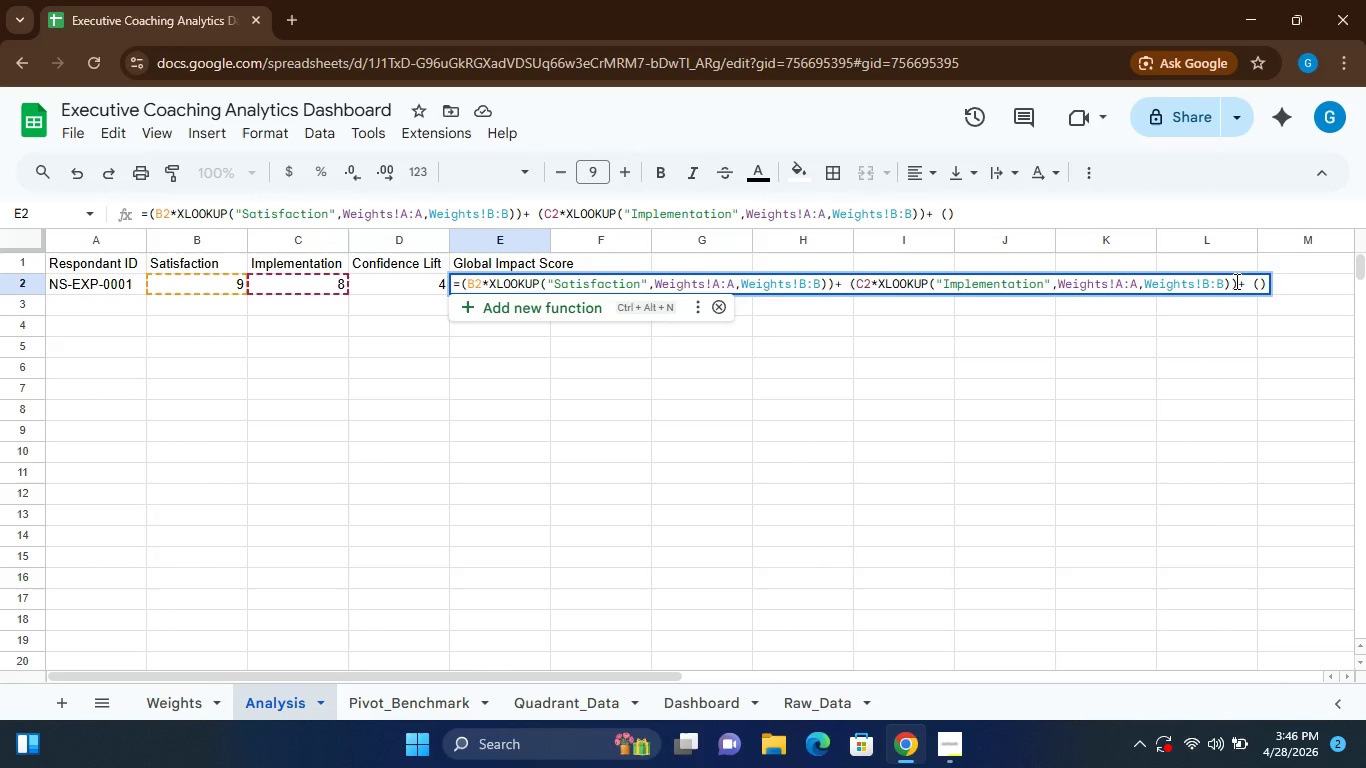 
left_click([1260, 284])
 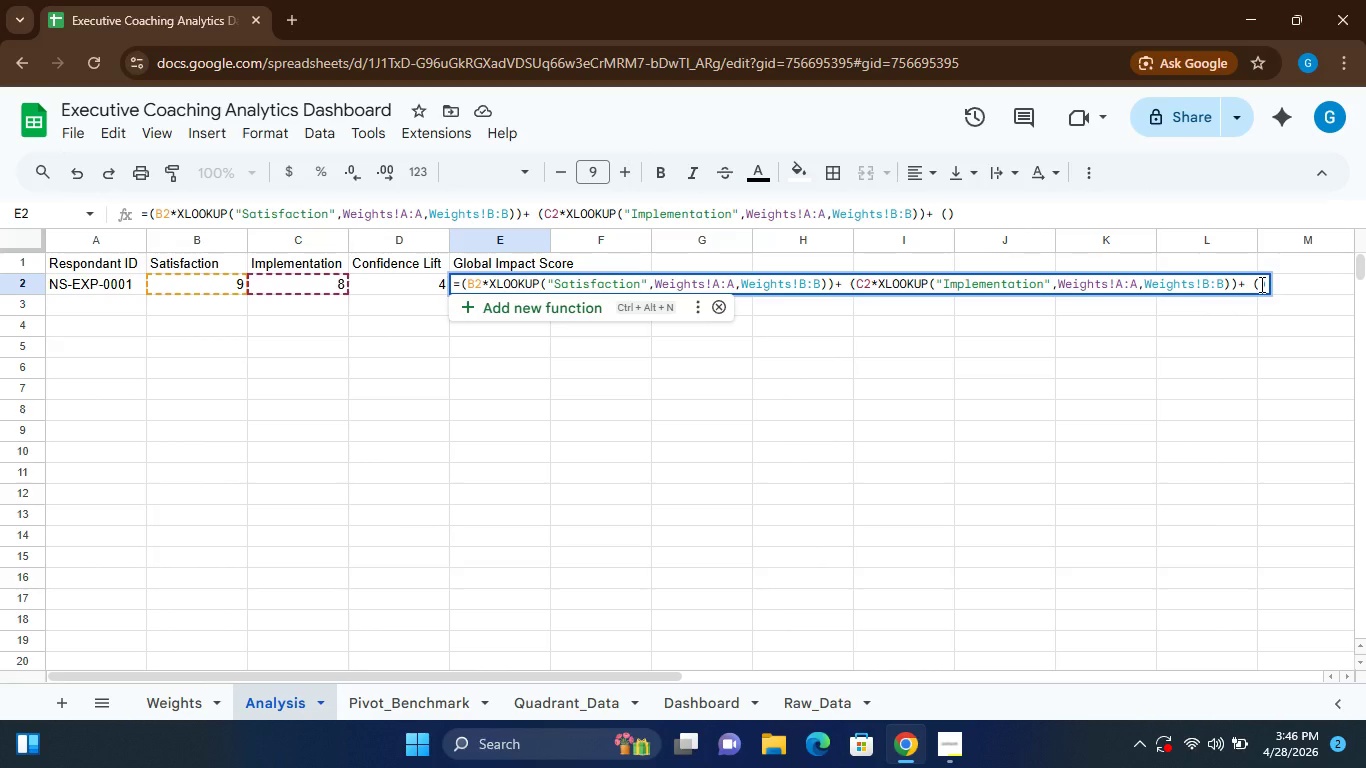 
type(D2)
 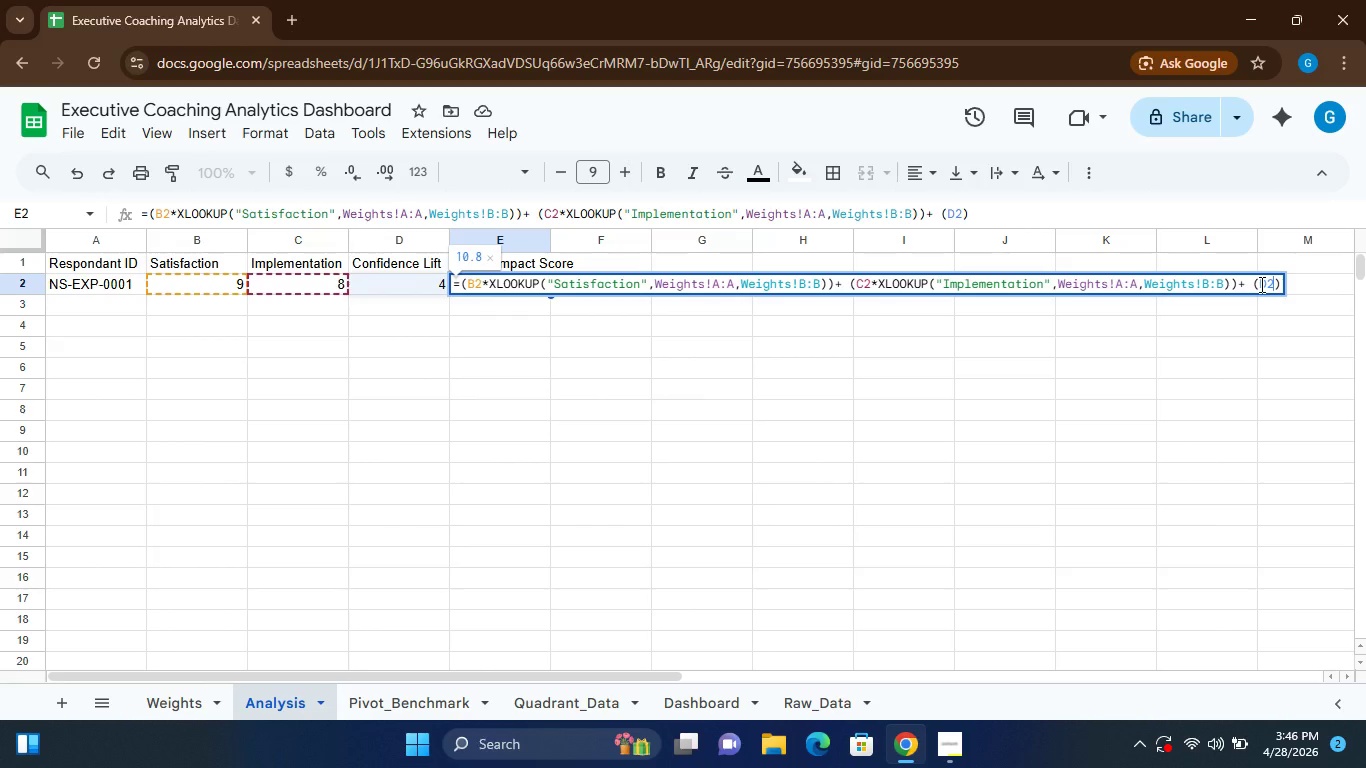 
type(*XLOOKUP())
 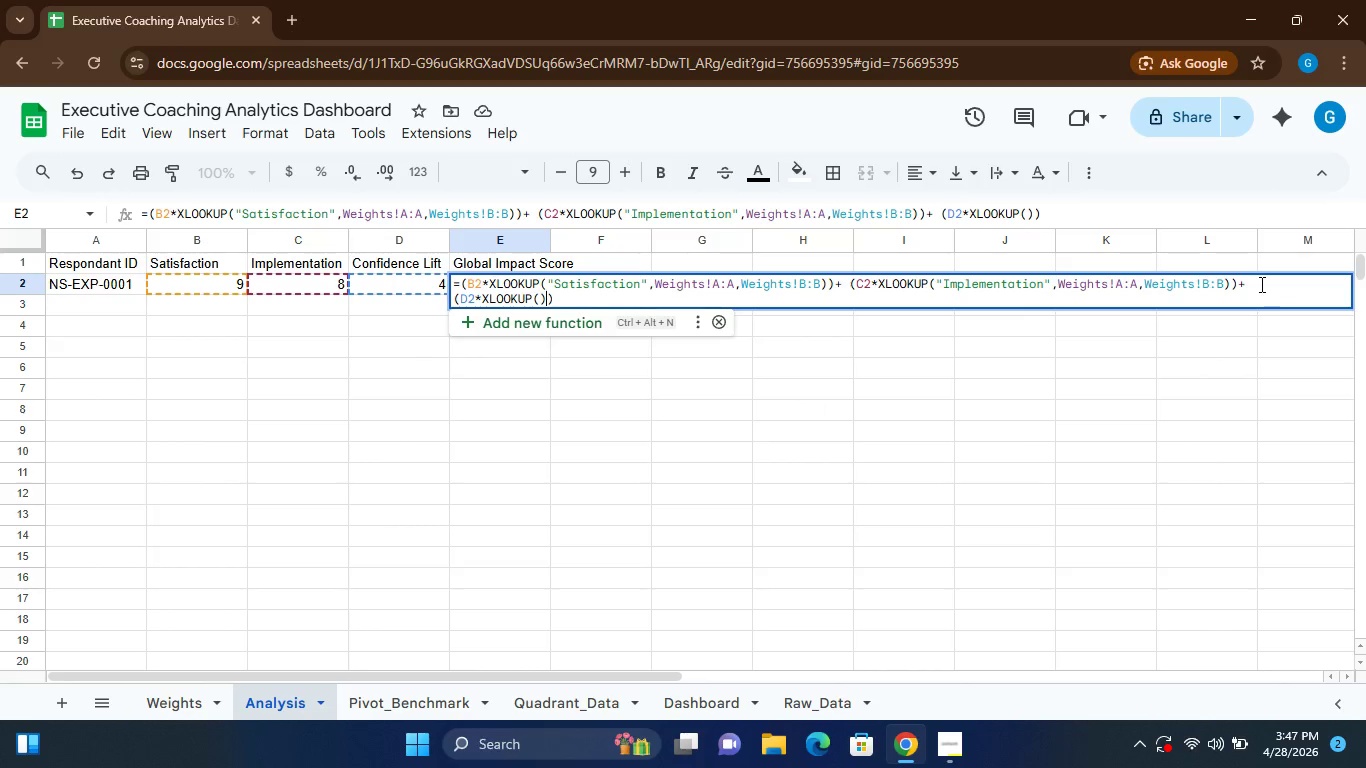 
left_click([540, 295])
 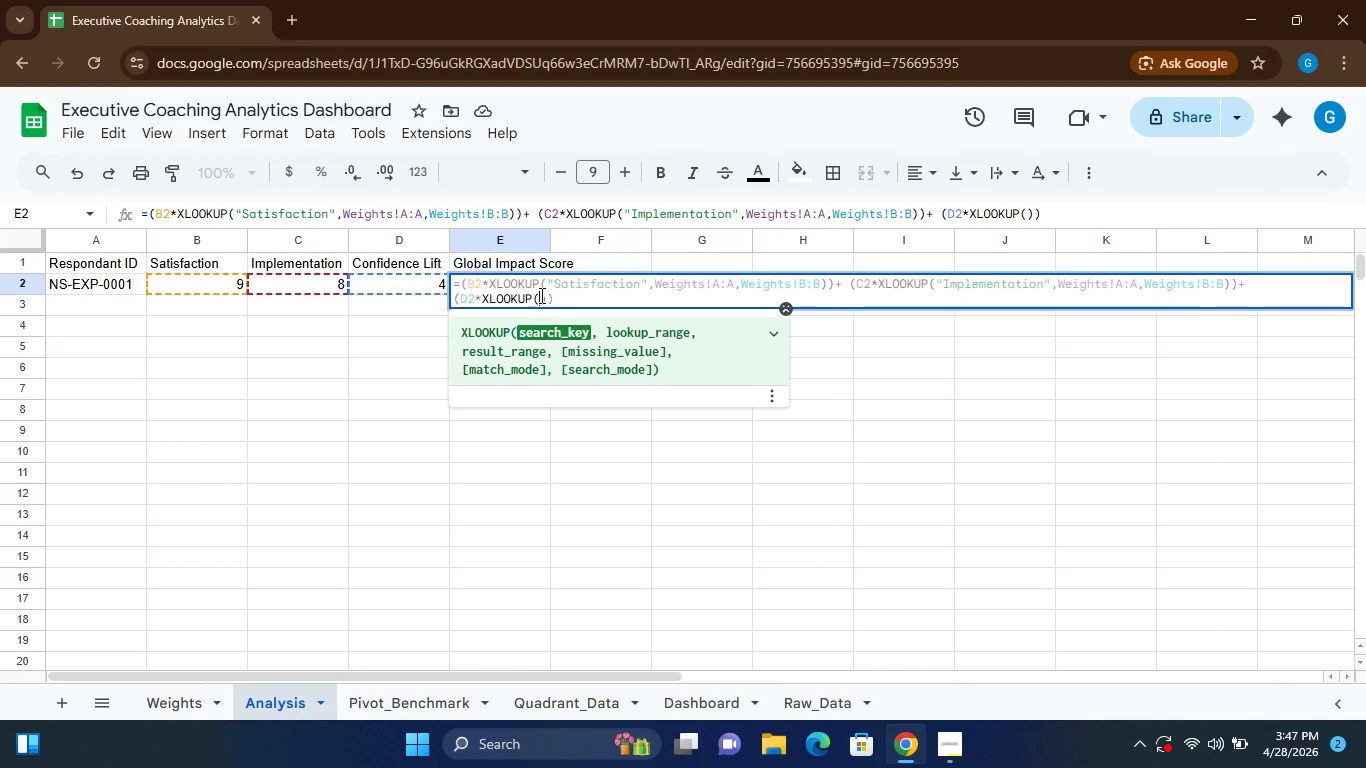 
key(Shift+Quote)
 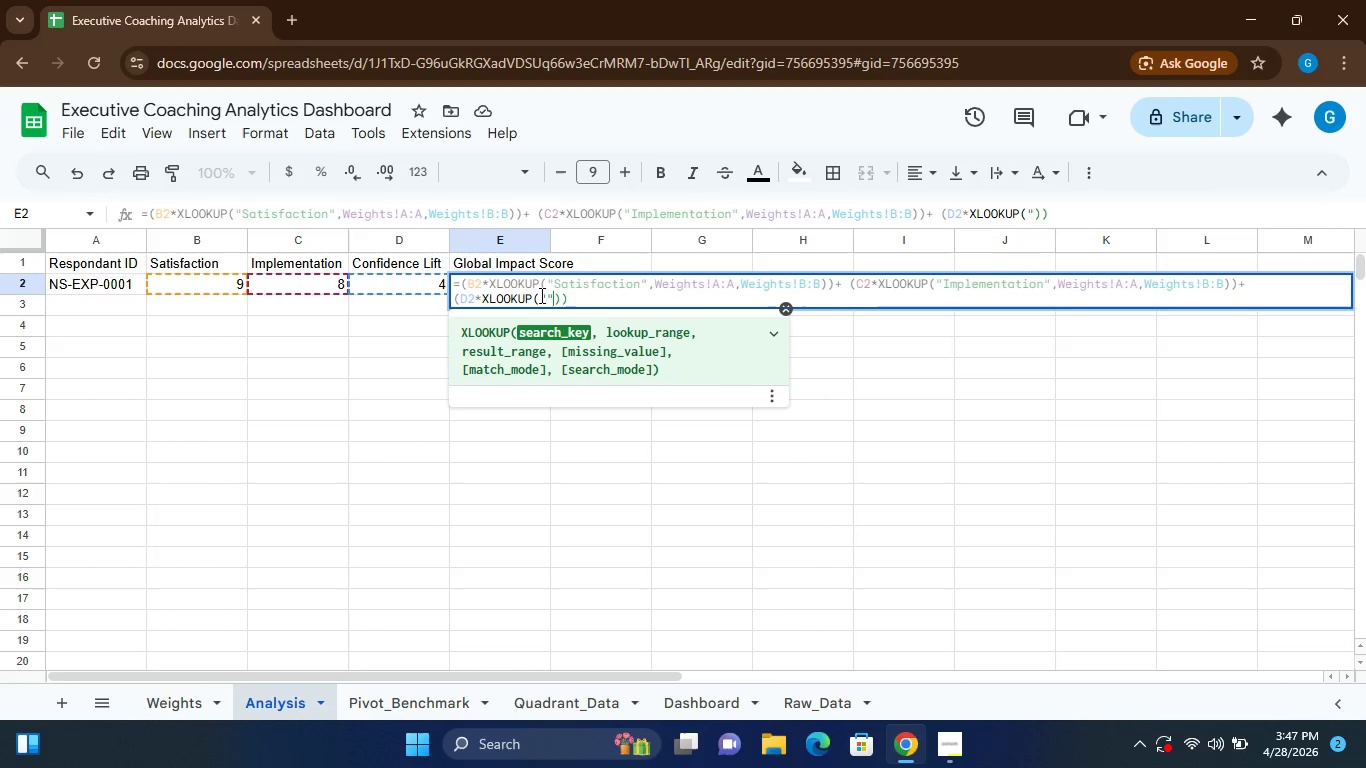 
key(Shift+Quote)
 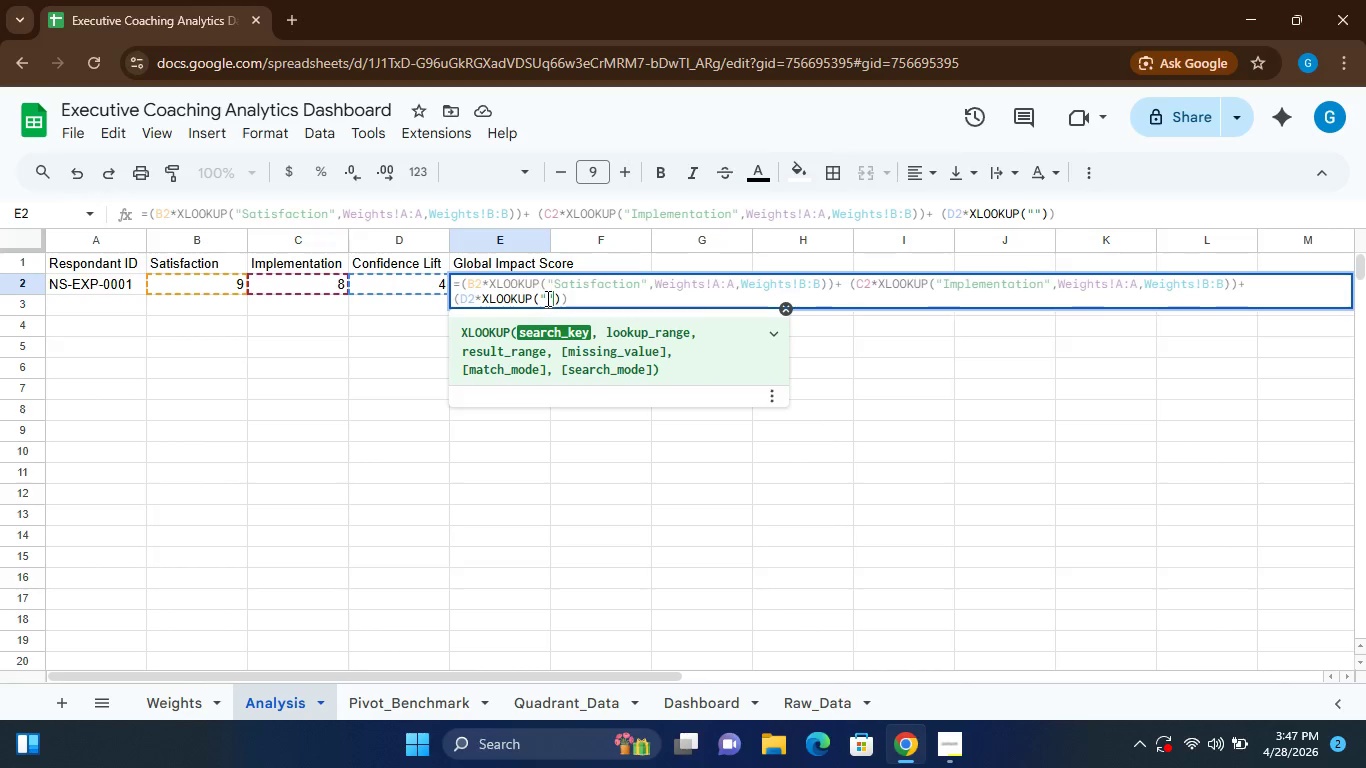 
left_click([545, 297])
 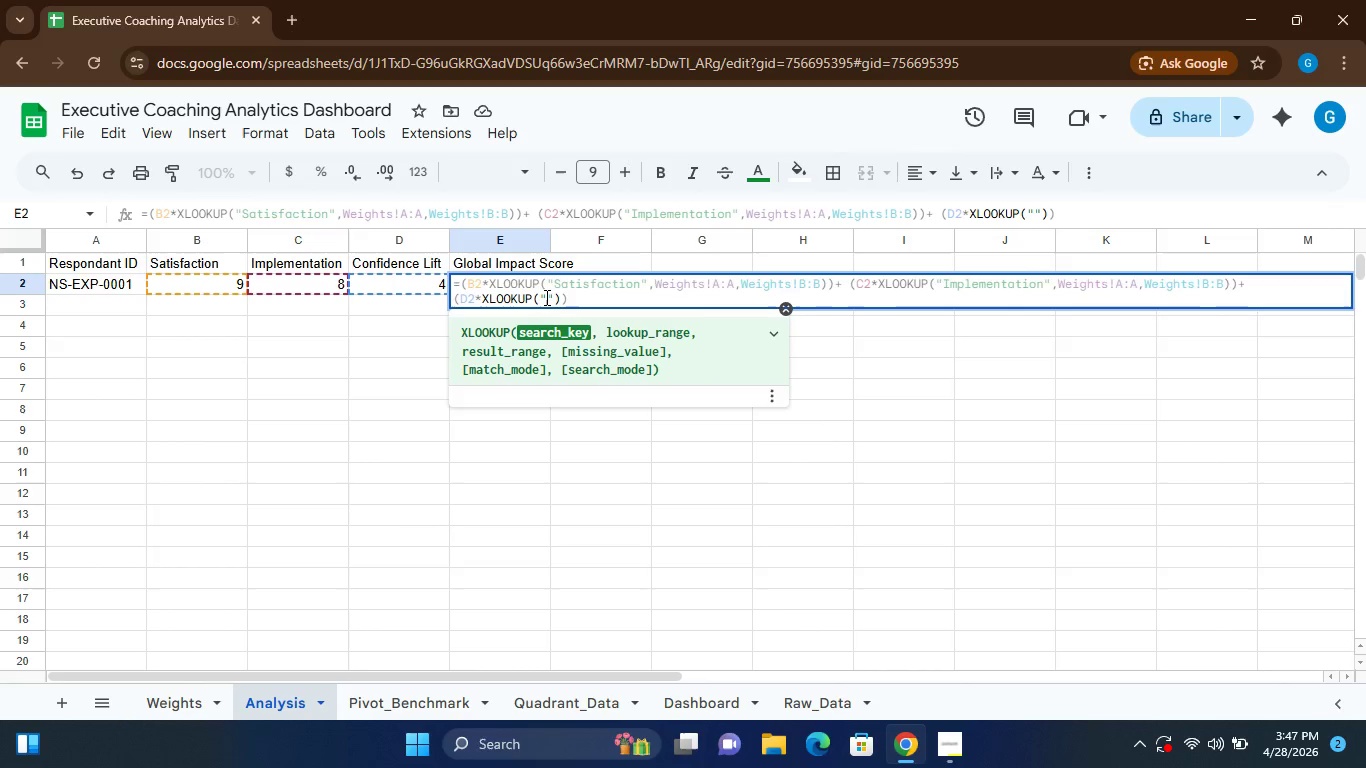 
type(Confidence Lift)
 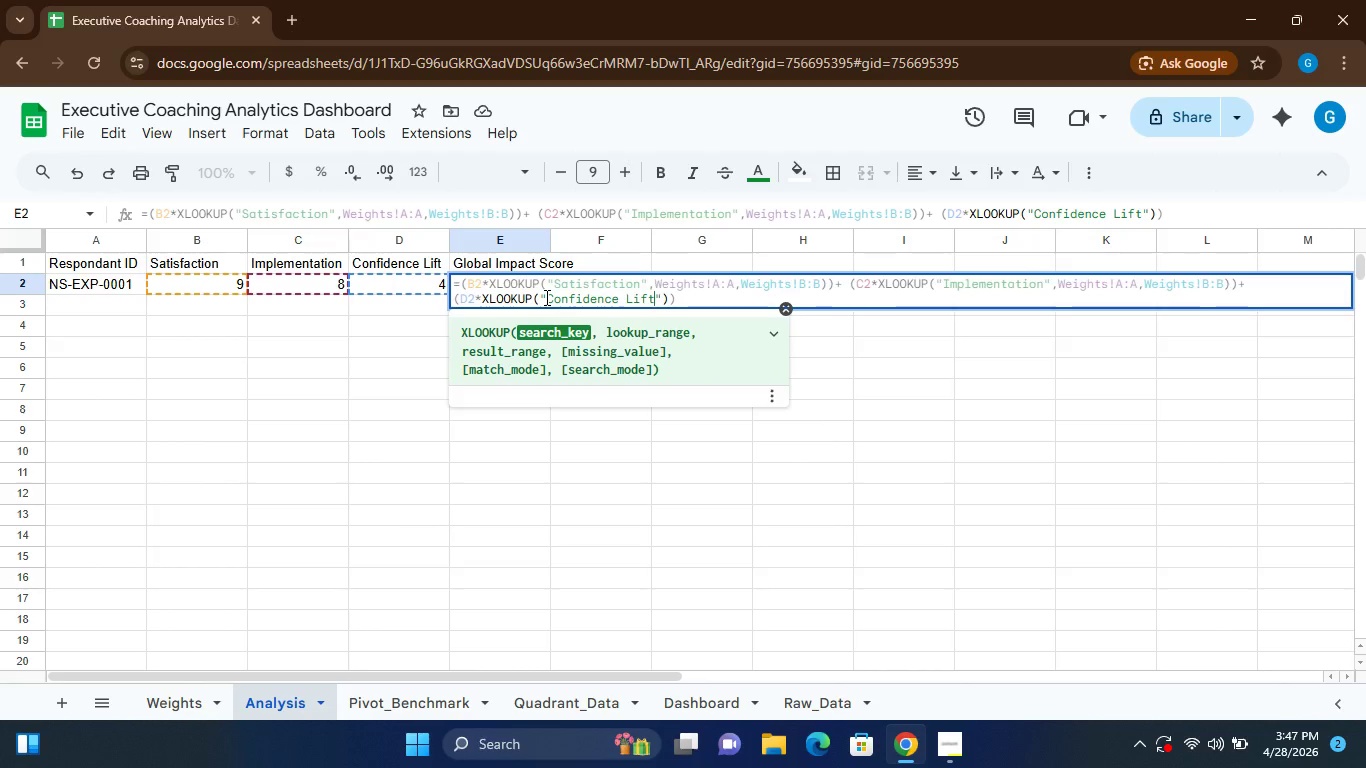 
left_click([661, 295])
 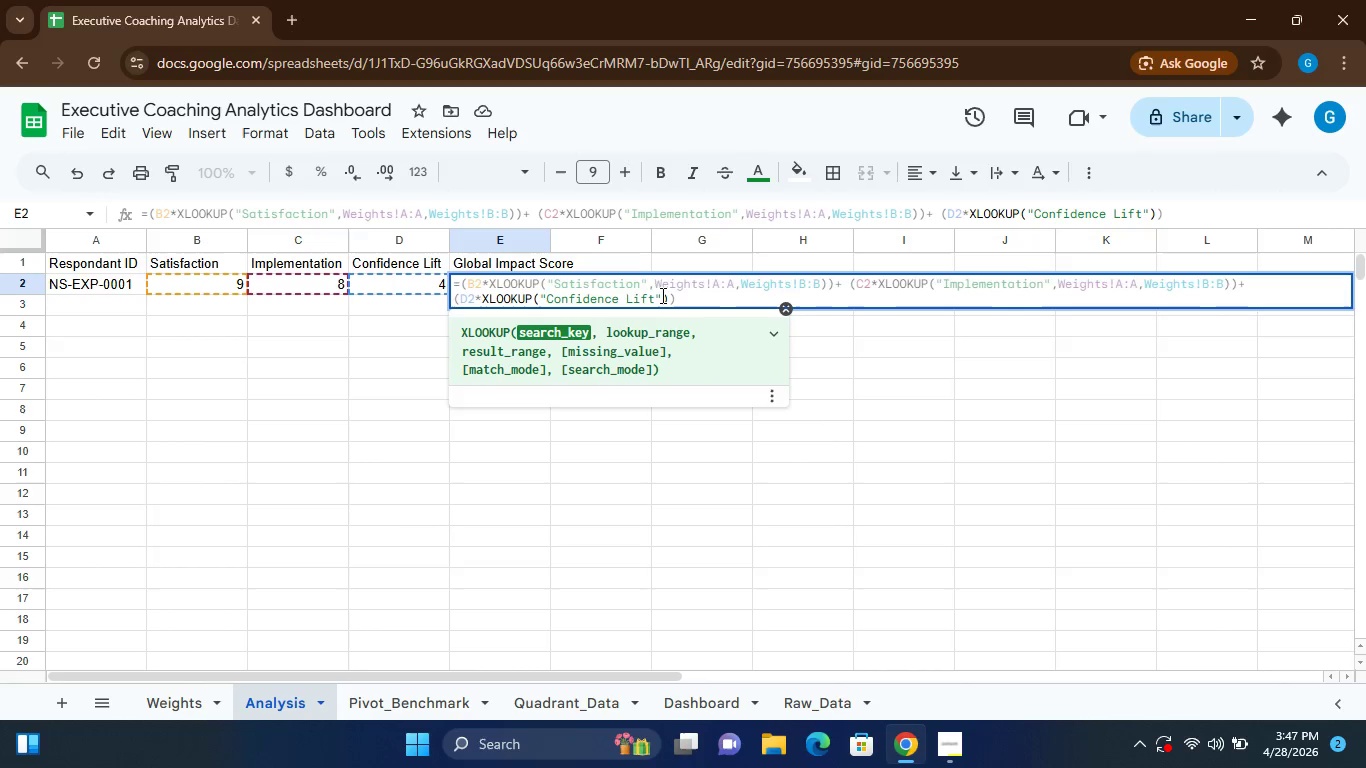 
type(,Weights!A:A)
 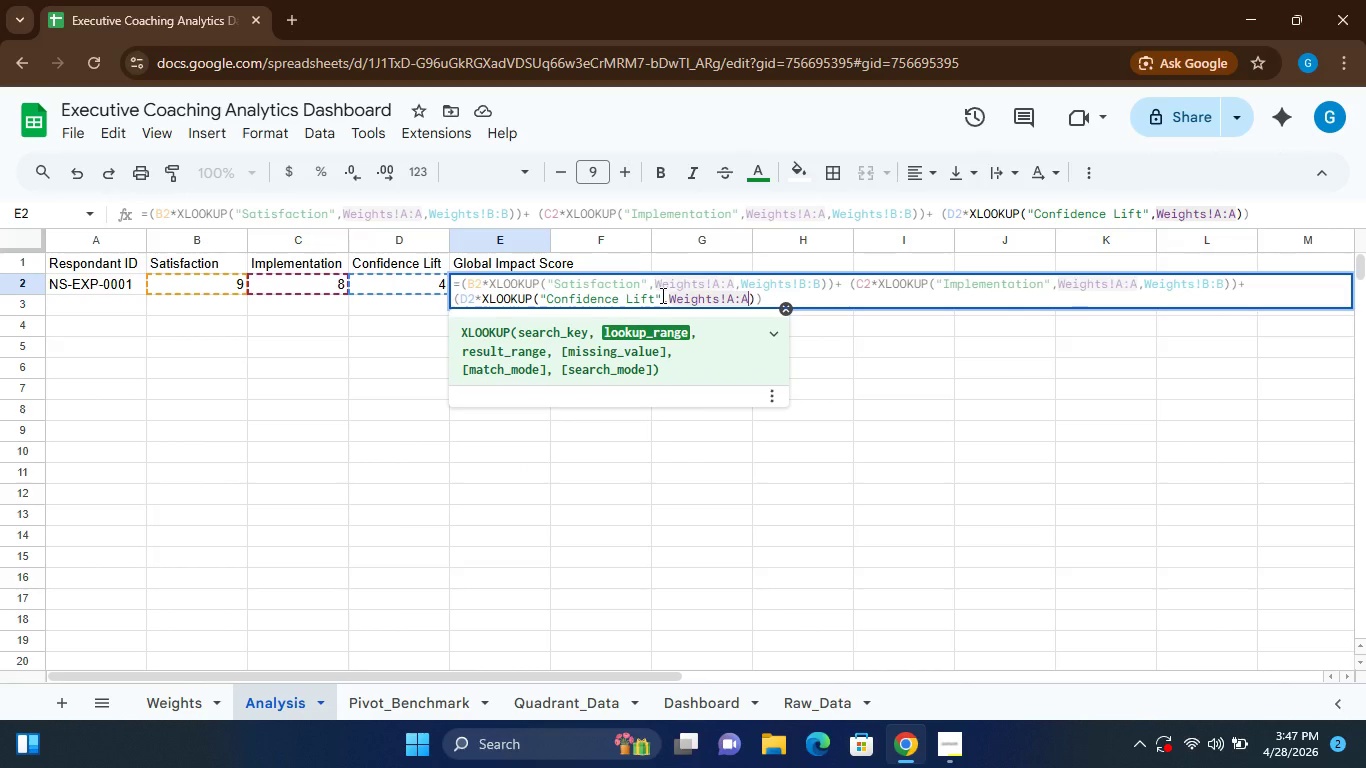 
type(,Weights!B:B)
 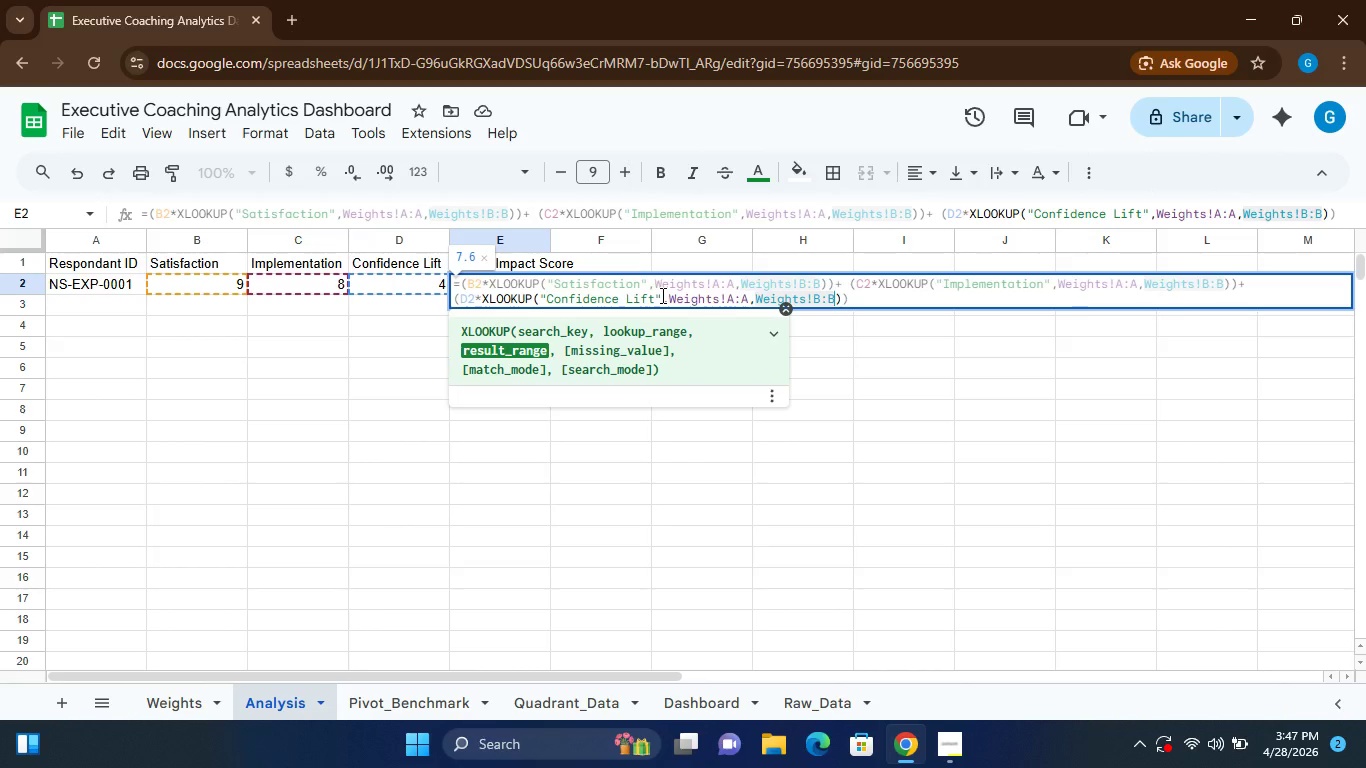 
key(Enter)
 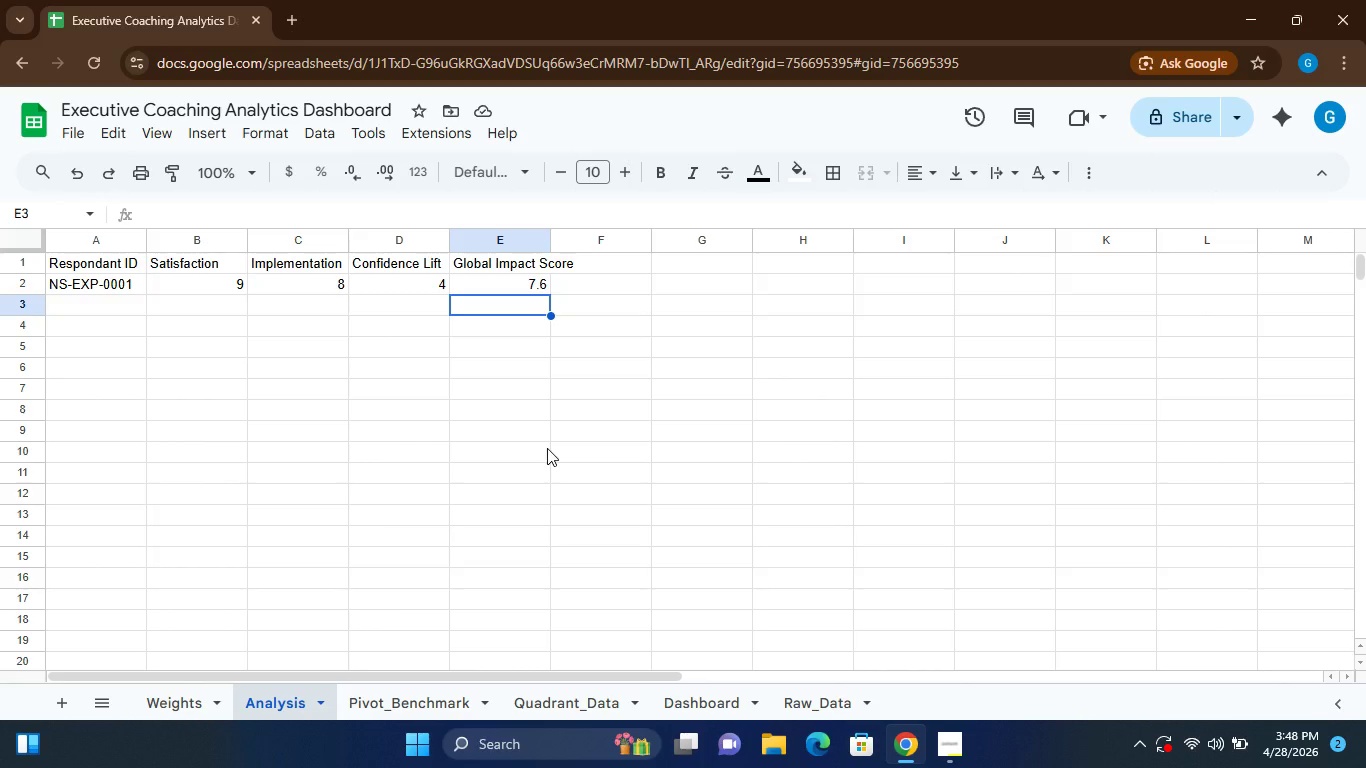 
wait(24.91)
 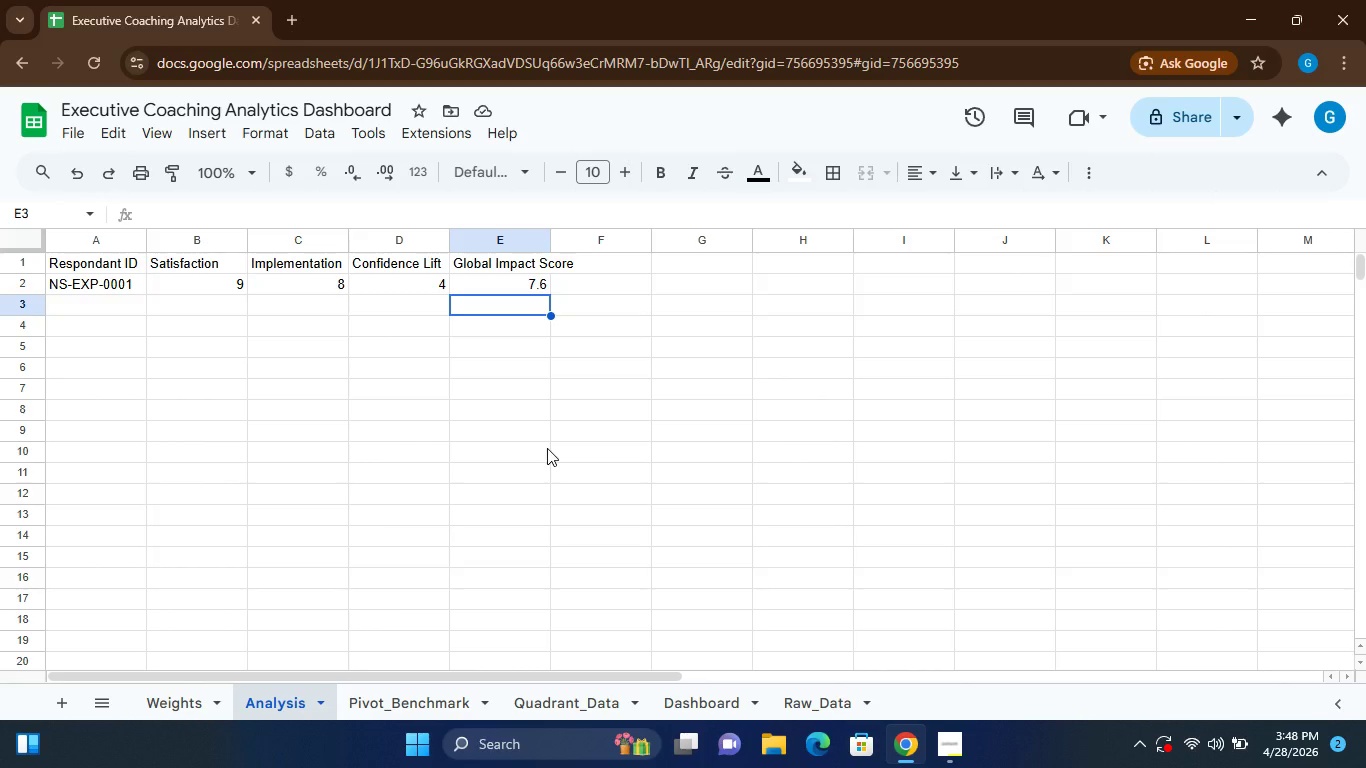 
left_click([204, 279])
 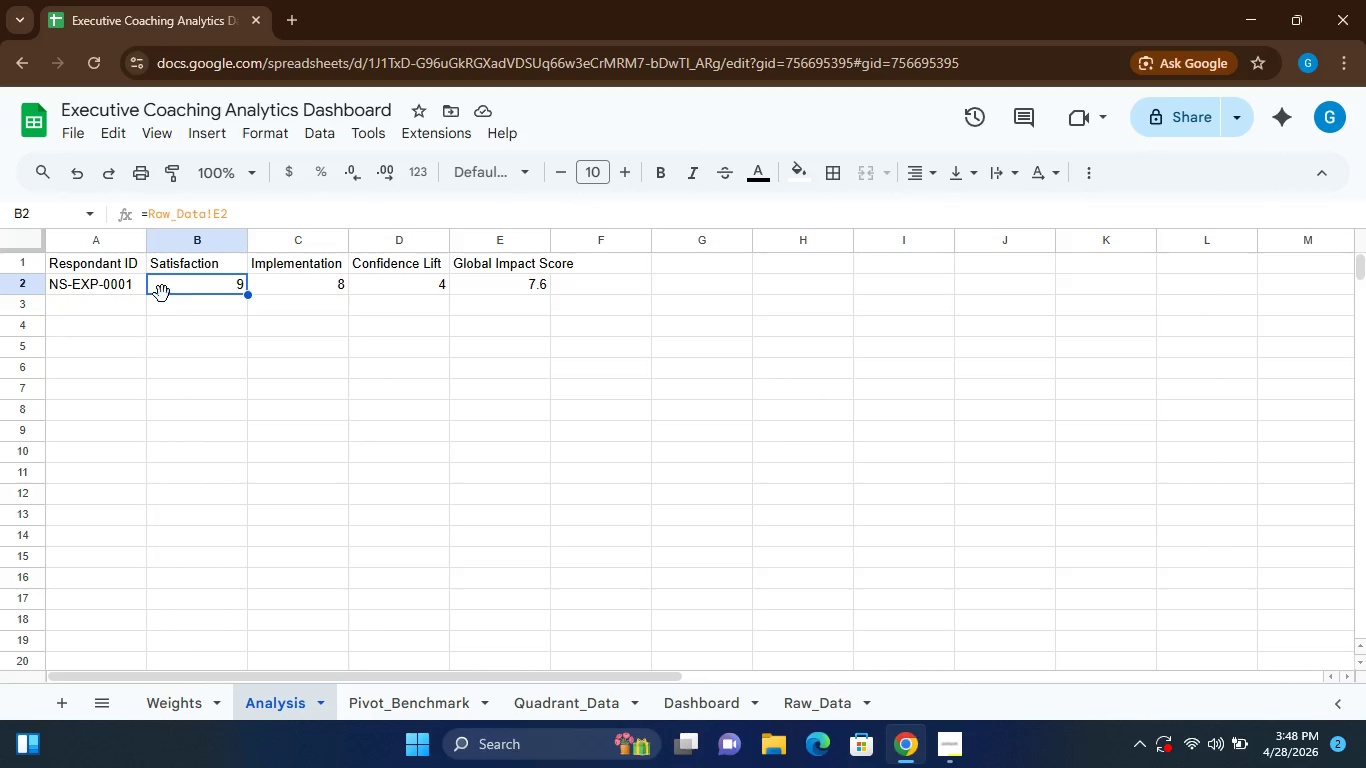 
wait(10.39)
 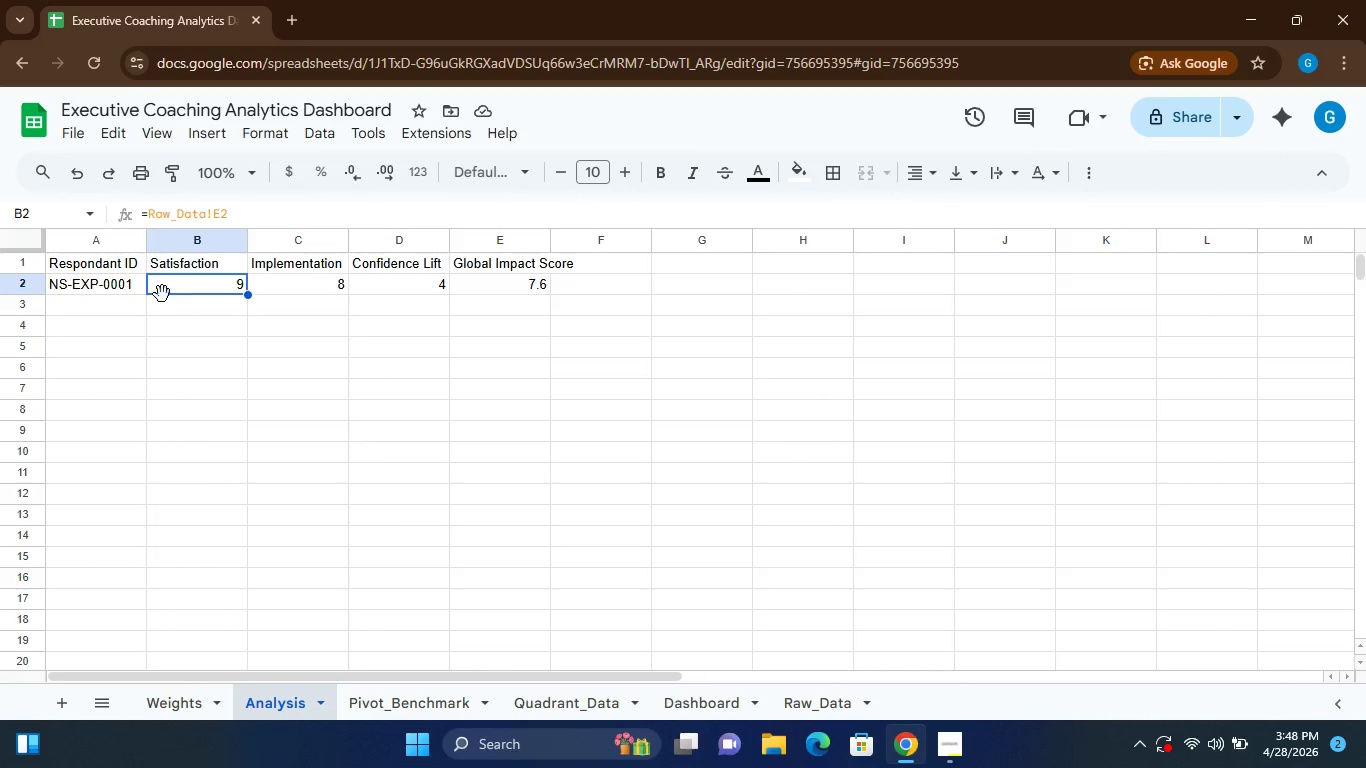 
left_click([100, 284])
 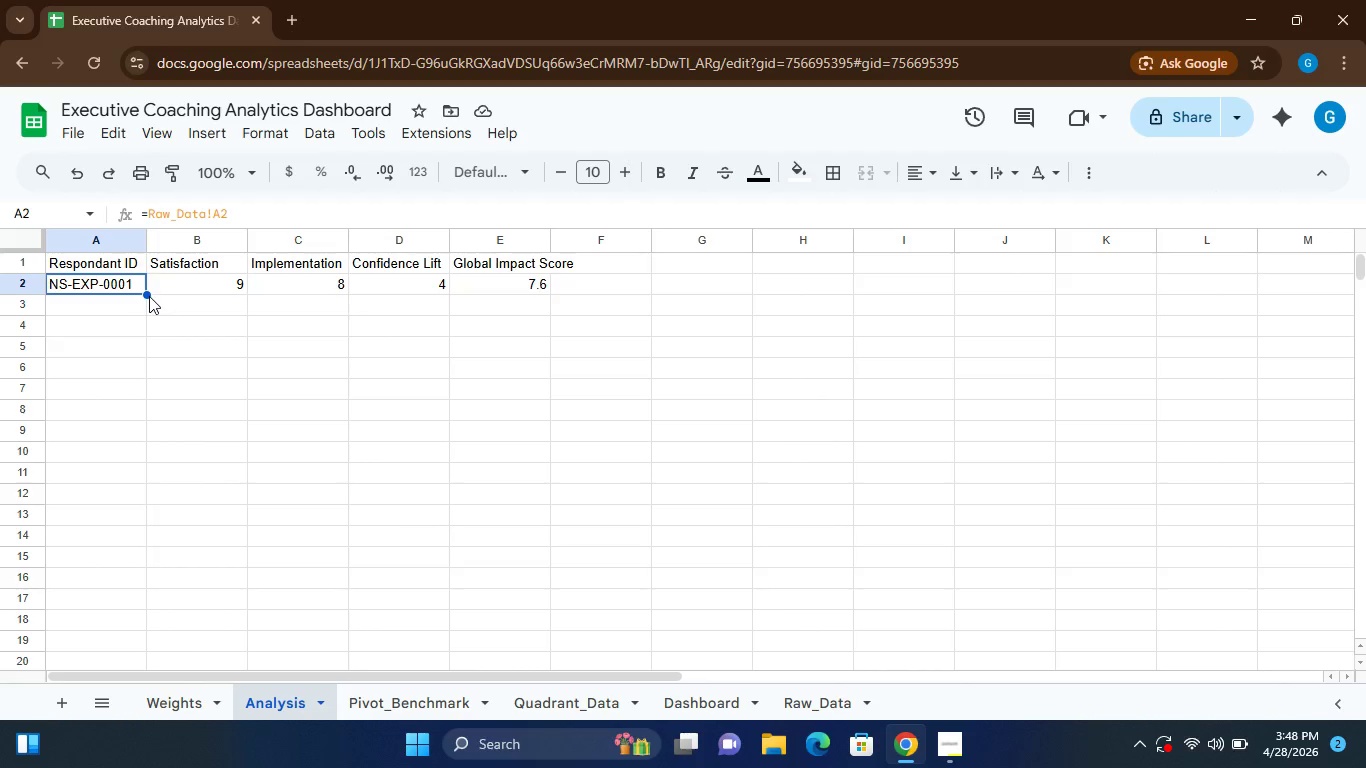 
wait(5.05)
 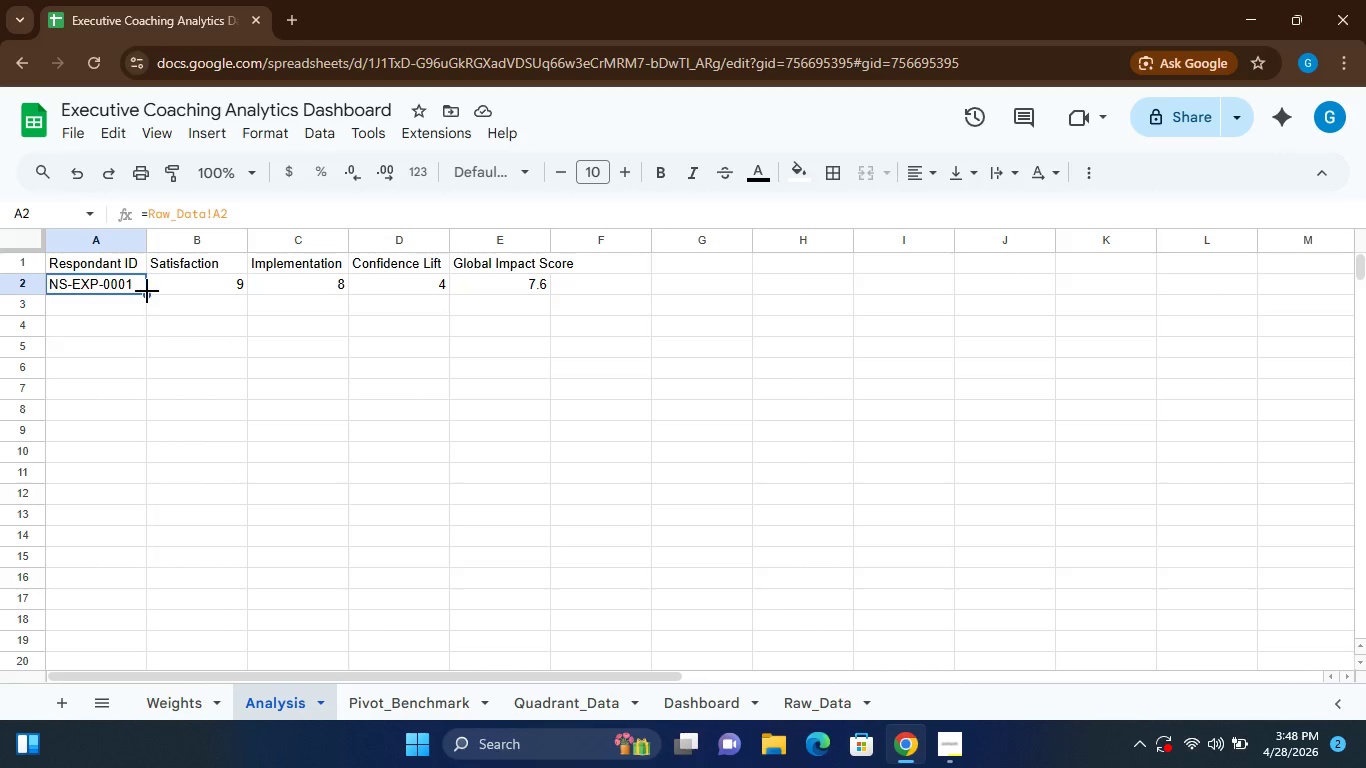 
left_click_drag(start_coordinate=[148, 296], to_coordinate=[154, 436])
 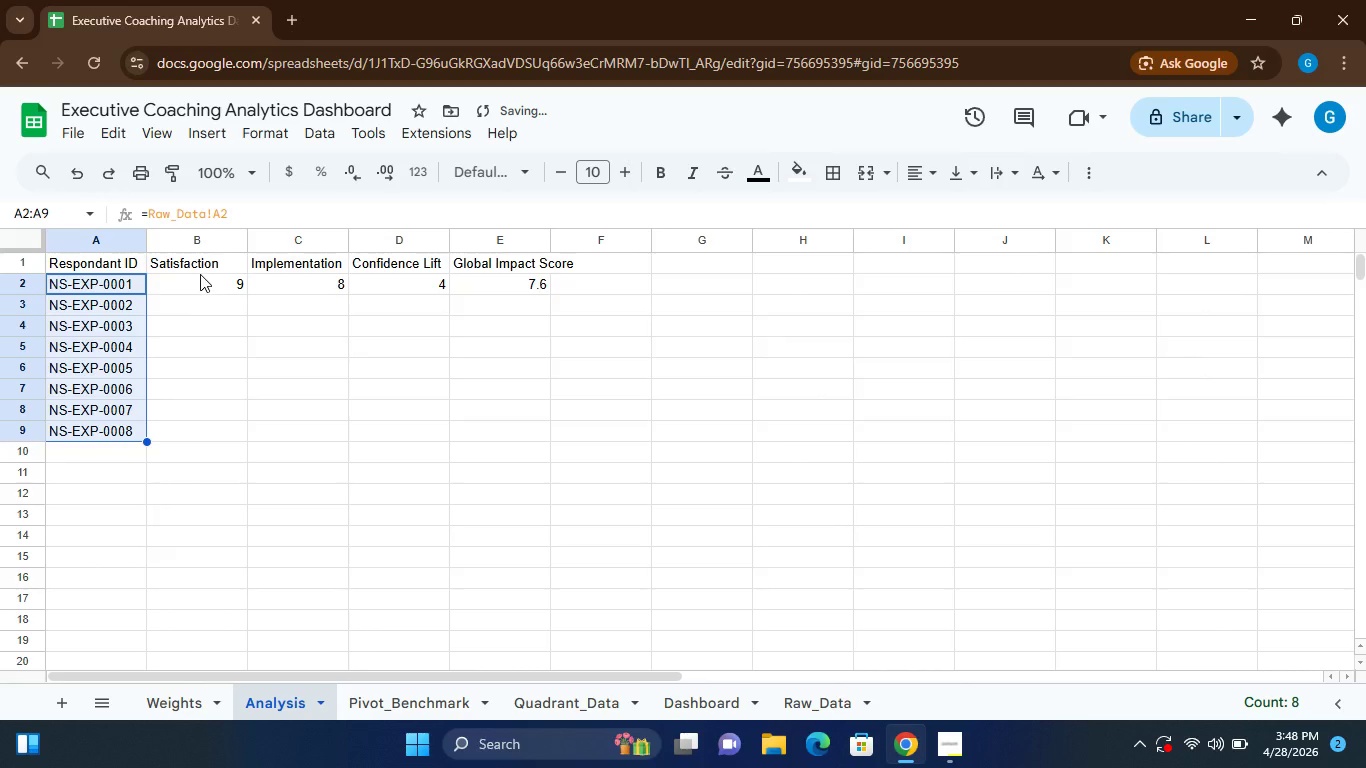 
double_click([200, 273])
 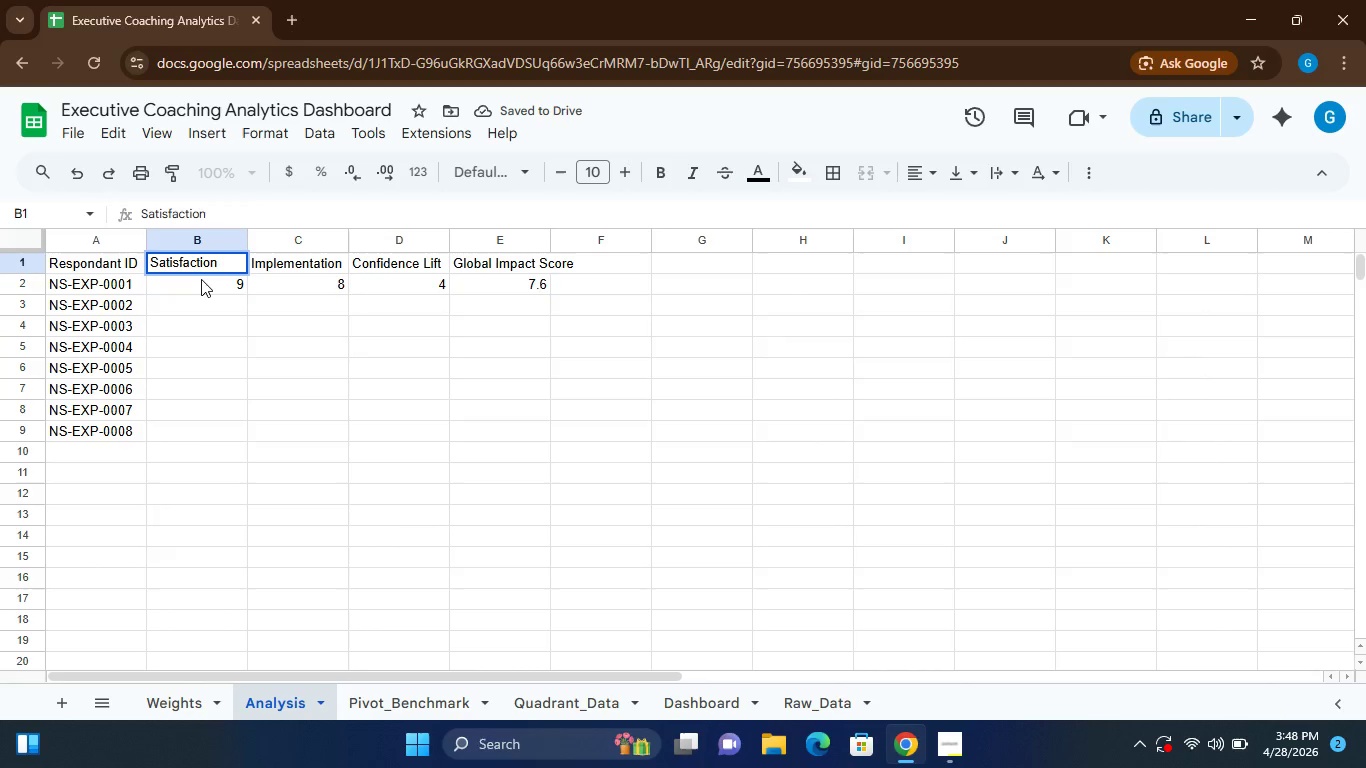 
left_click([201, 279])
 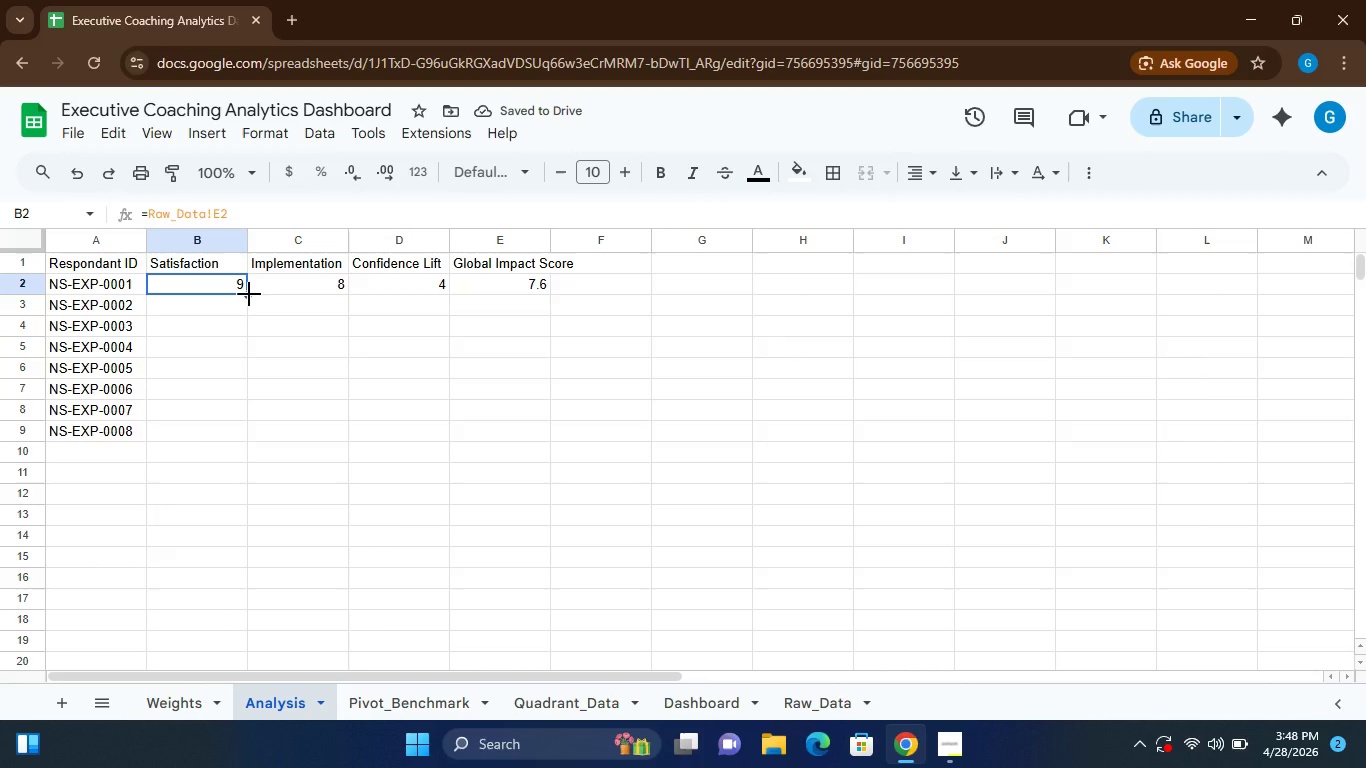 
left_click_drag(start_coordinate=[249, 294], to_coordinate=[249, 433])
 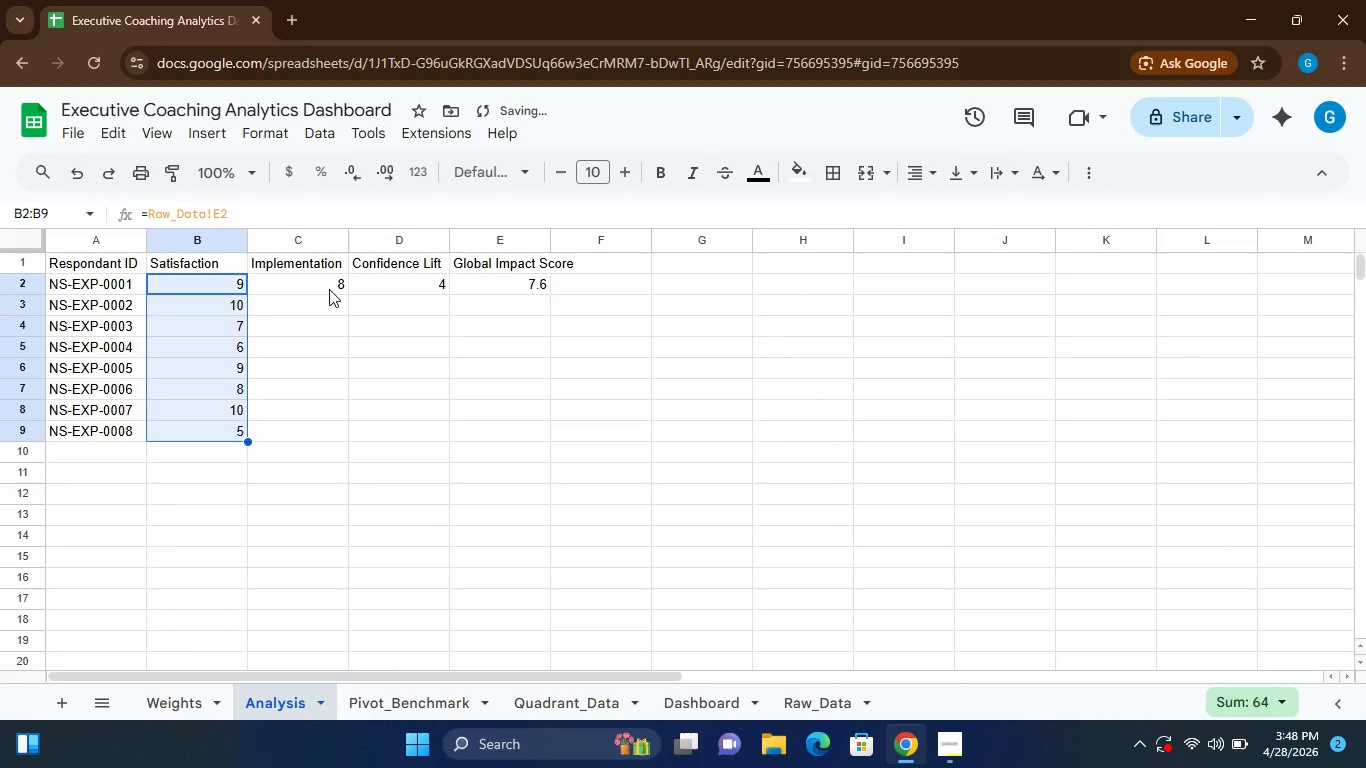 
left_click([314, 272])
 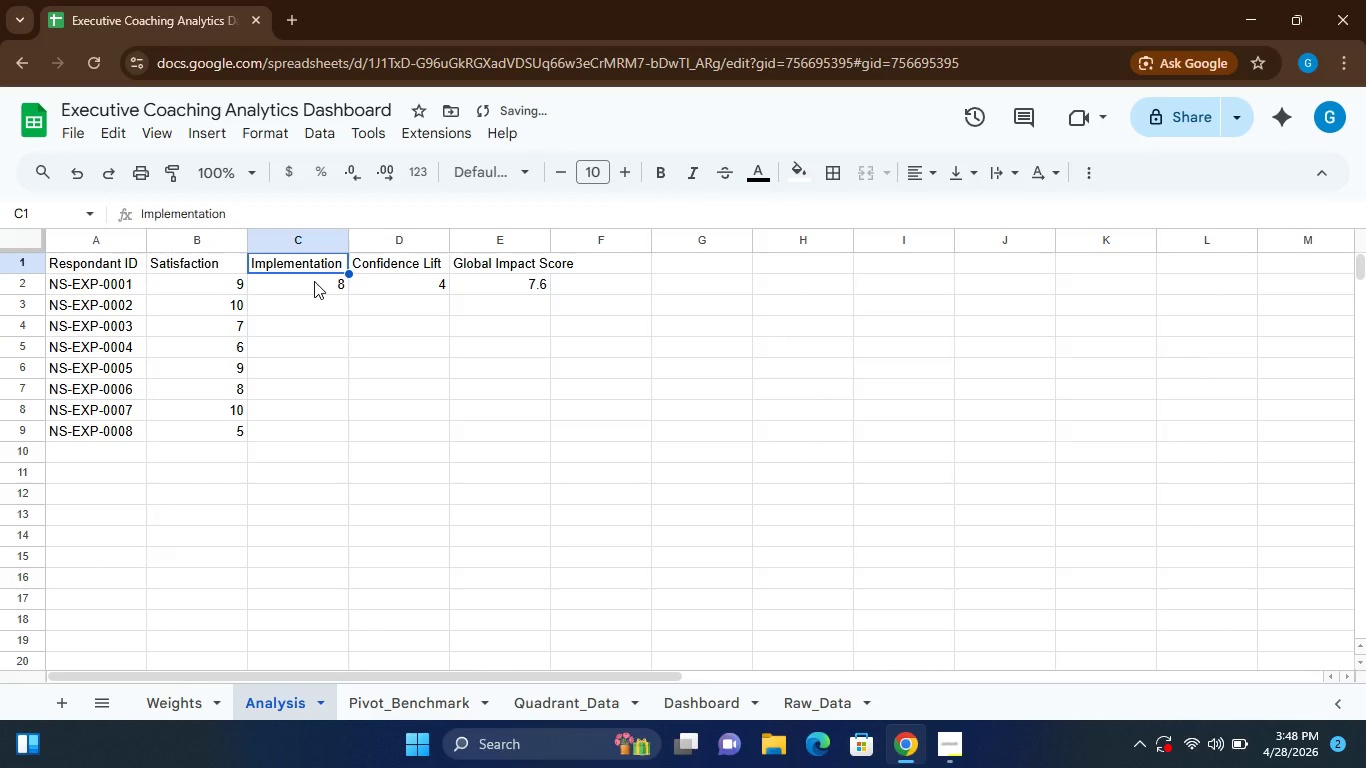 
left_click([314, 281])
 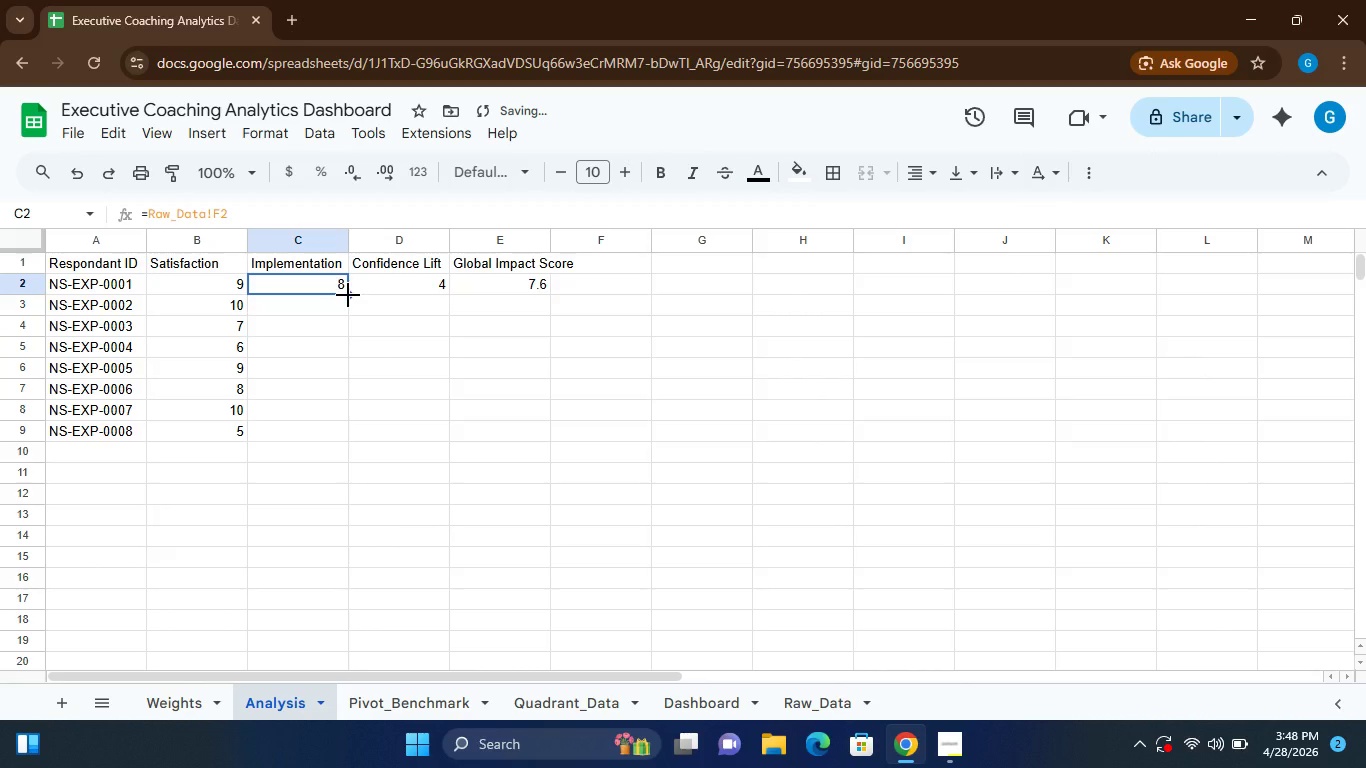 
left_click_drag(start_coordinate=[348, 295], to_coordinate=[354, 609])
 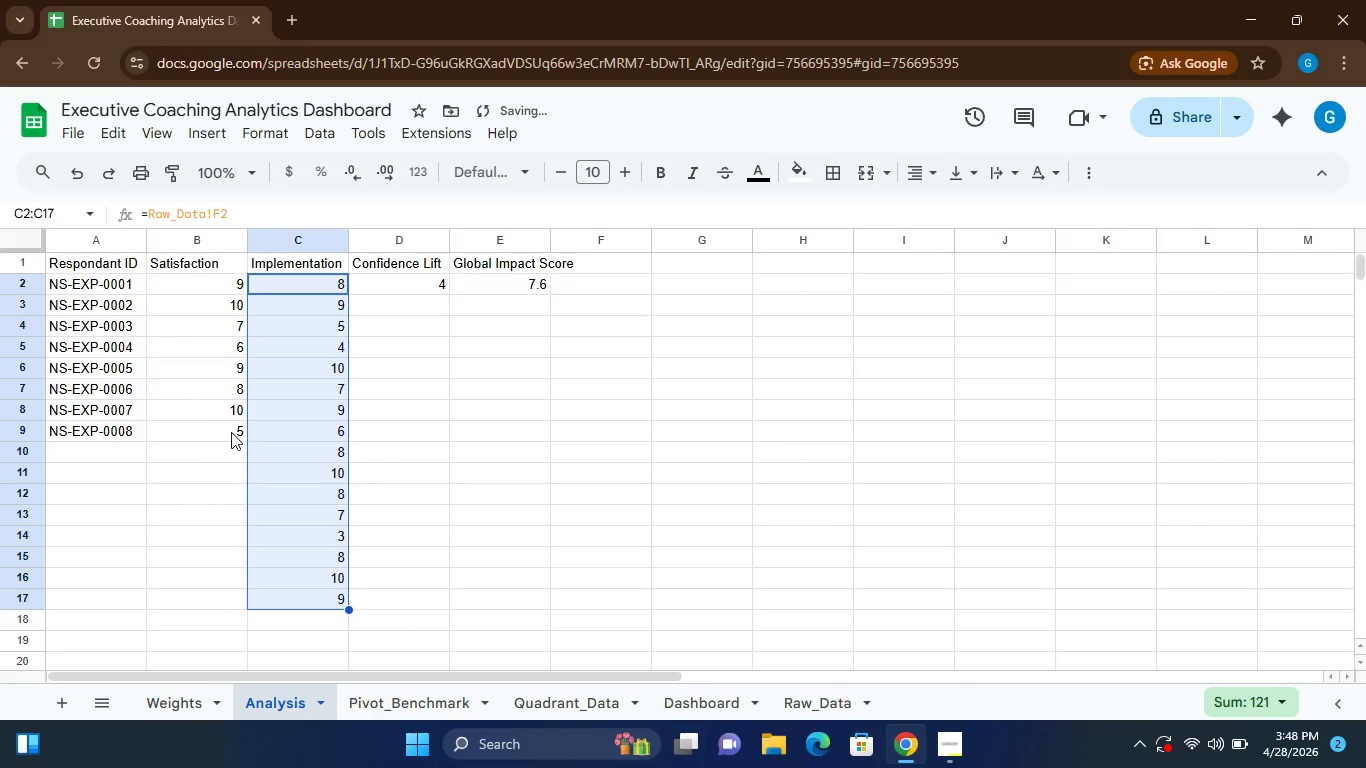 
left_click([231, 432])
 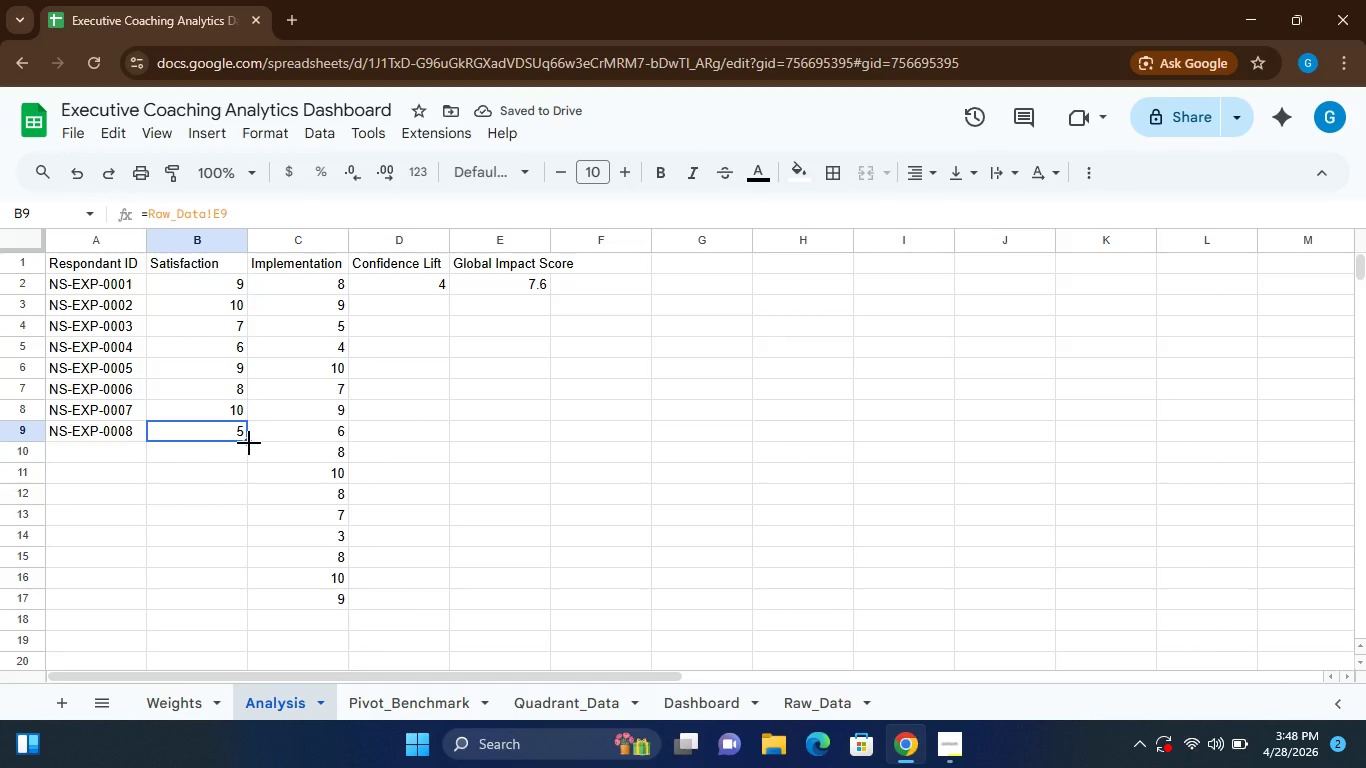 
left_click_drag(start_coordinate=[249, 443], to_coordinate=[275, 613])
 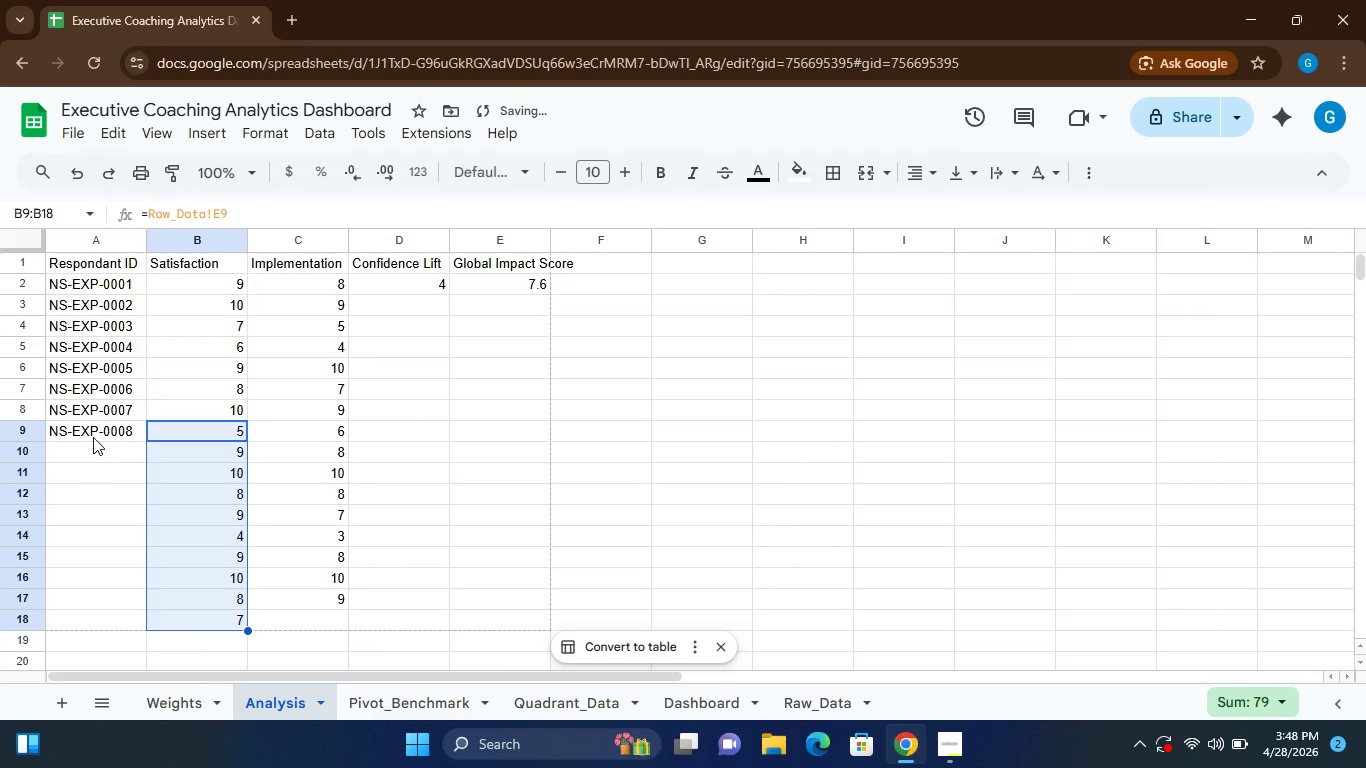 
left_click([93, 437])
 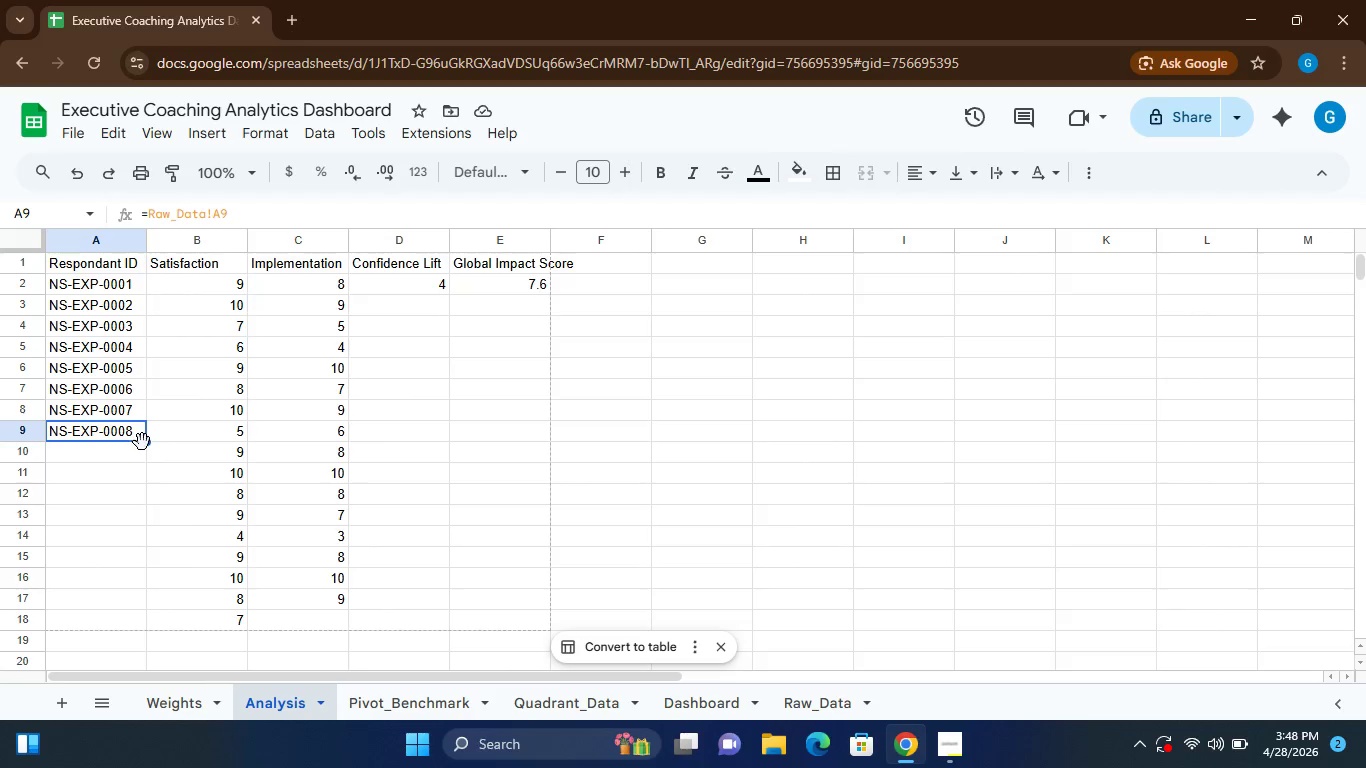 
wait(7.95)
 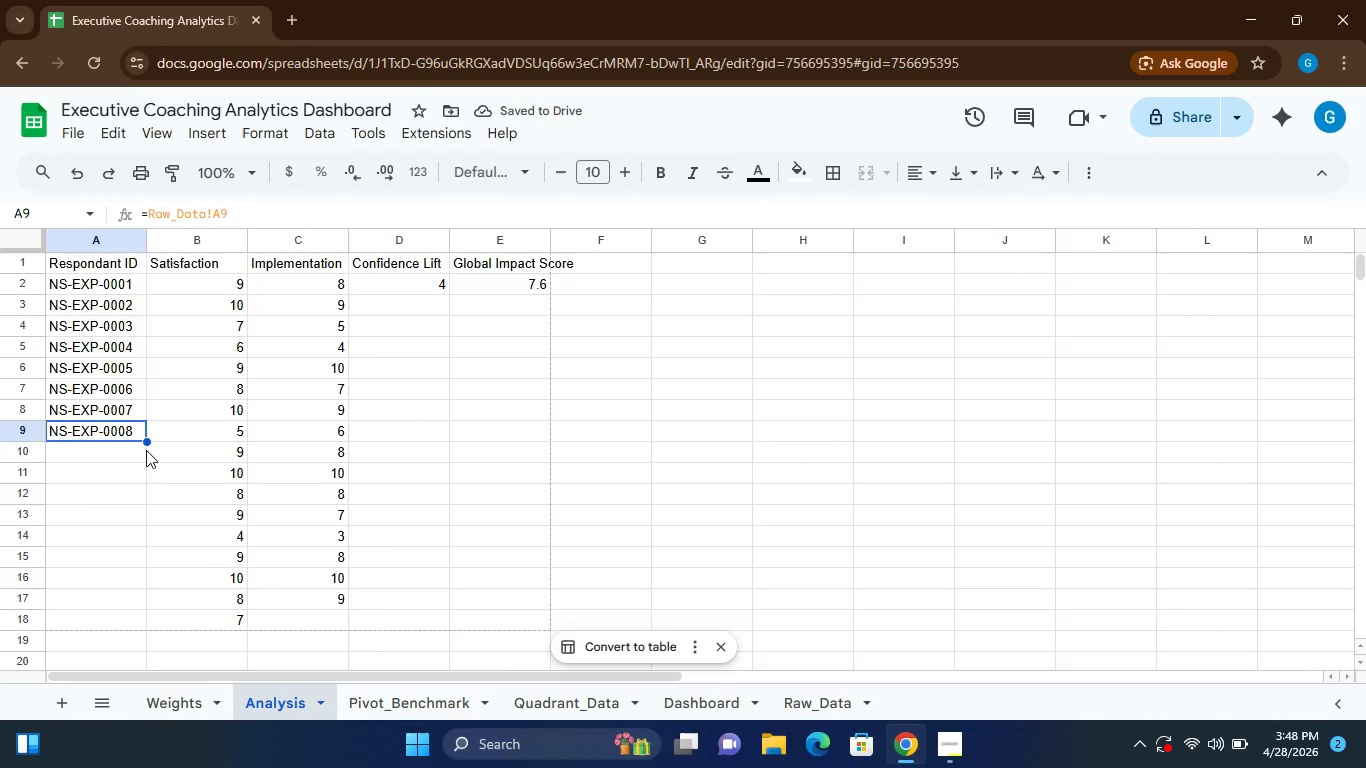 
left_click_drag(start_coordinate=[147, 441], to_coordinate=[152, 662])
 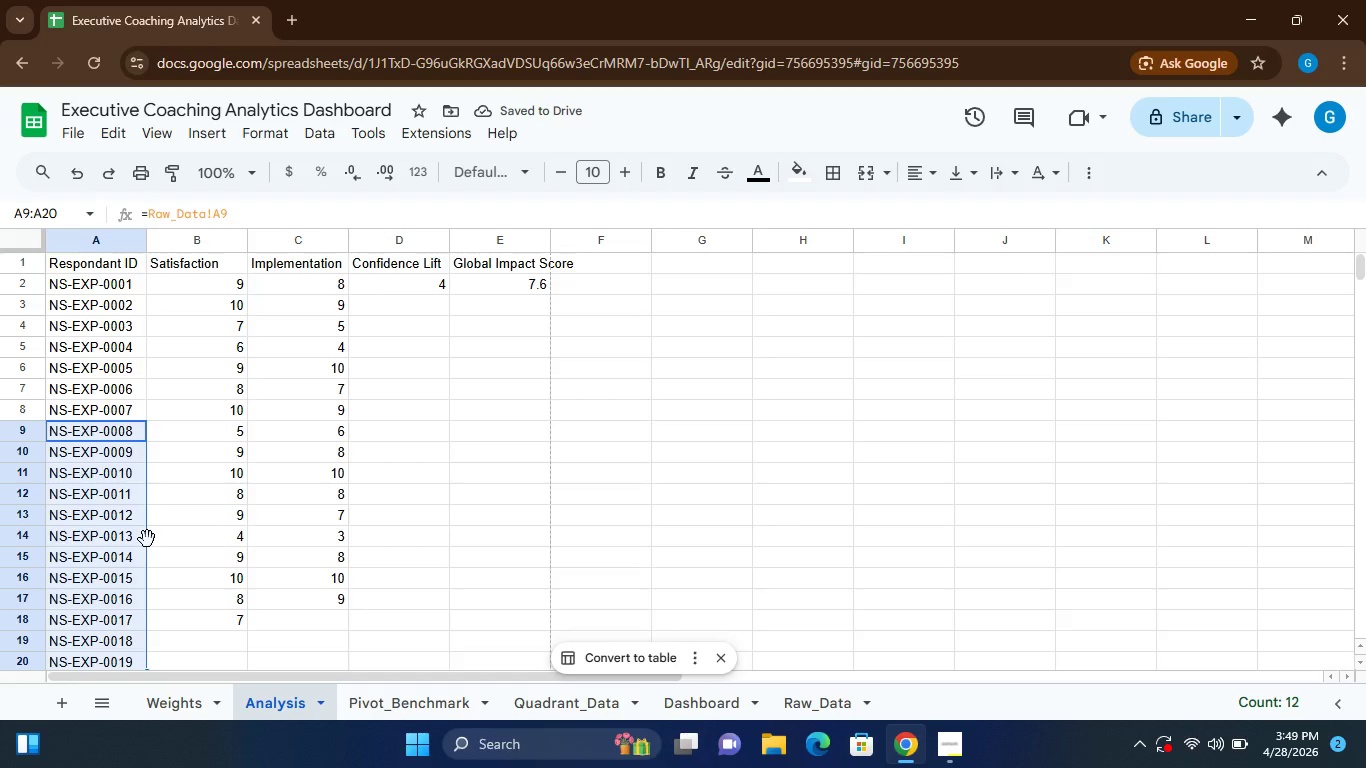 
wait(9.25)
 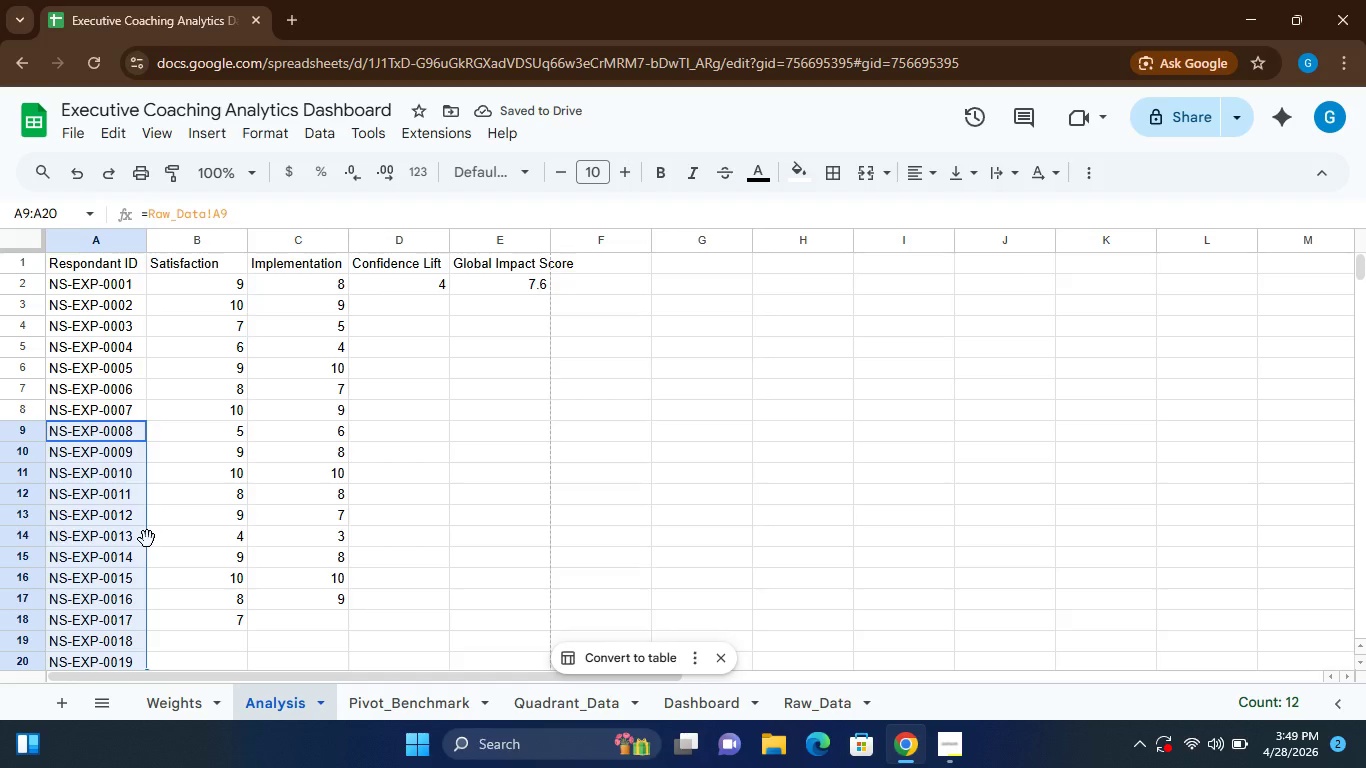 
left_click([1223, 746])
 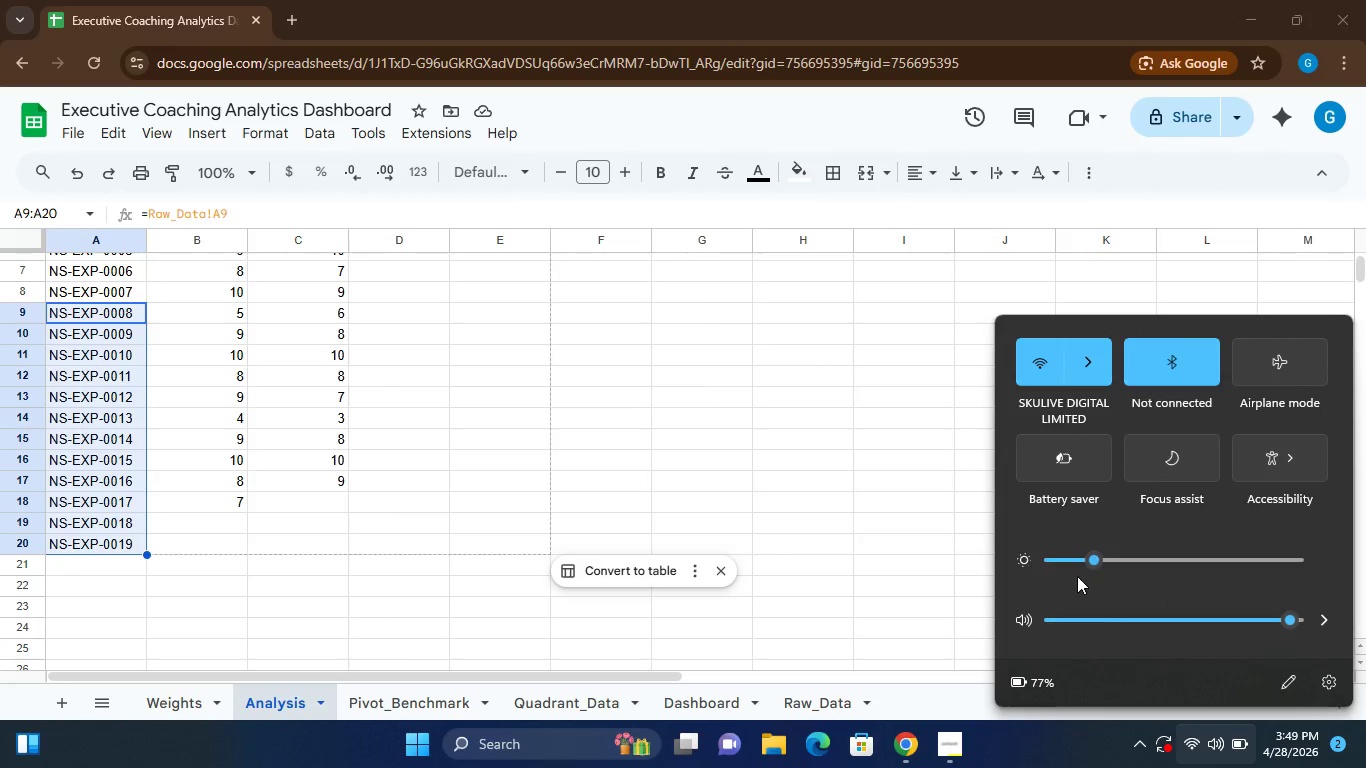 
left_click([1060, 558])
 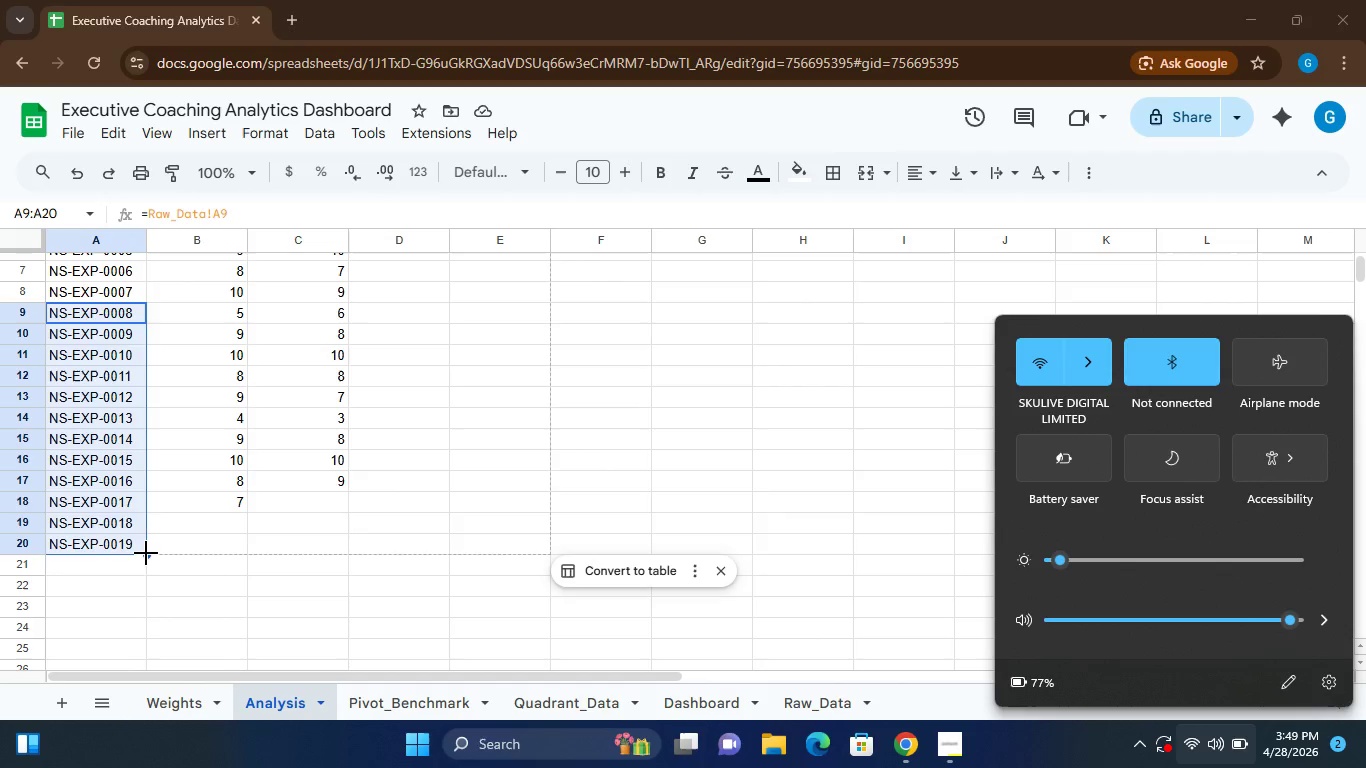 
wait(10.55)
 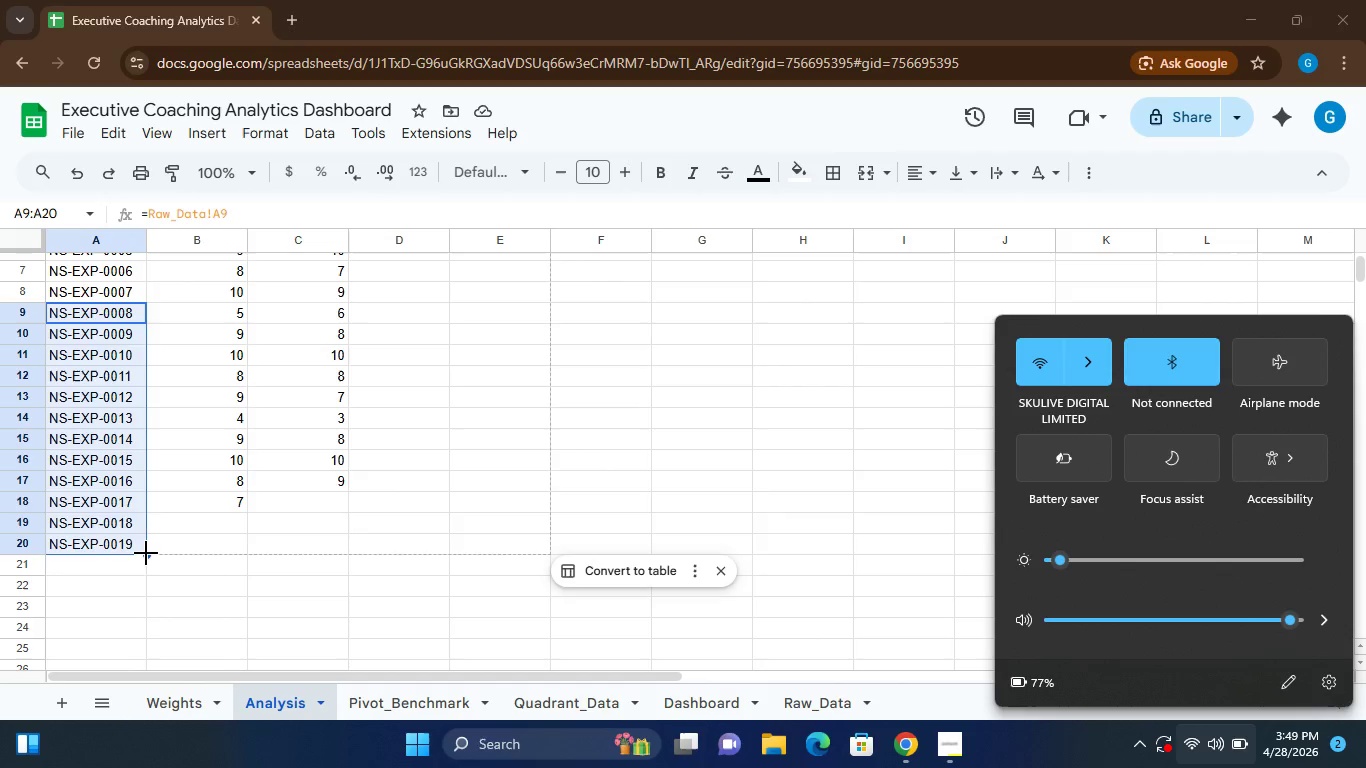 
left_click_drag(start_coordinate=[148, 552], to_coordinate=[151, 683])
 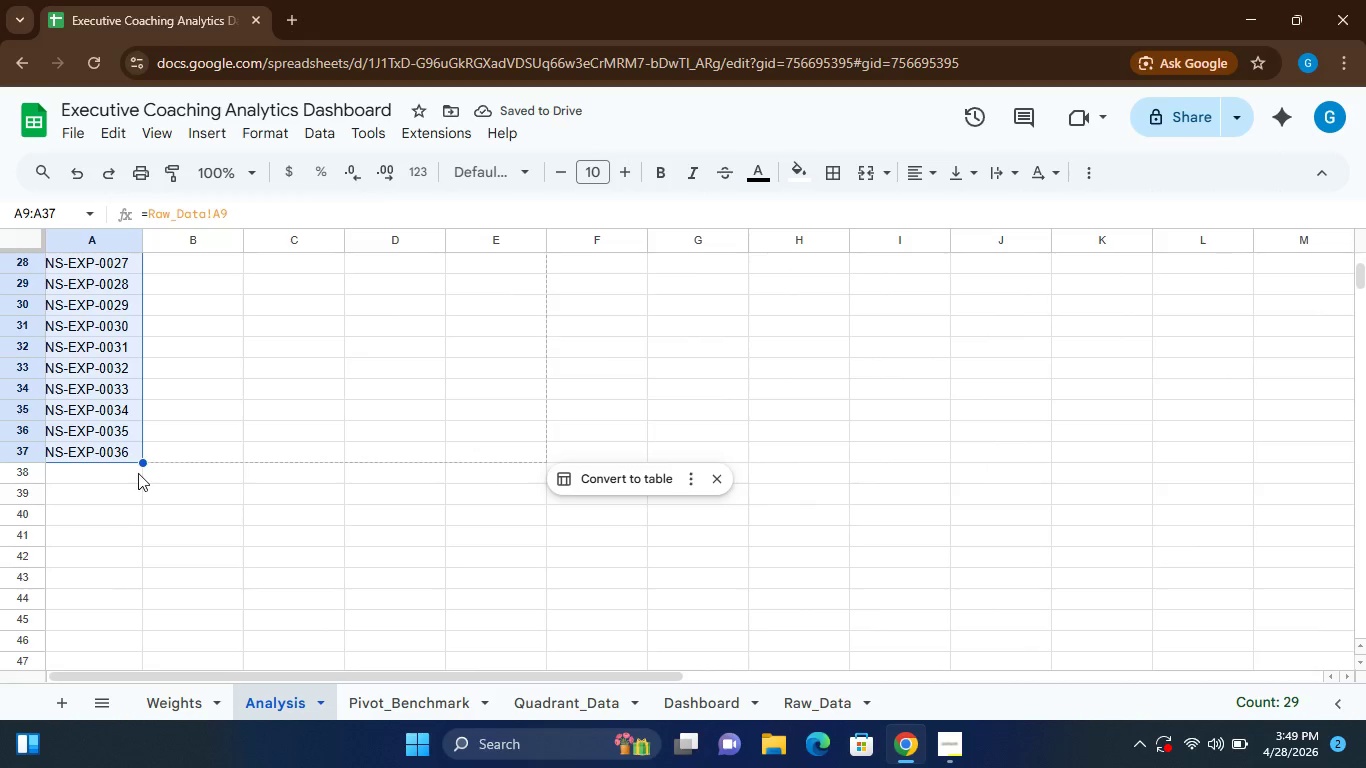 
wait(6.56)
 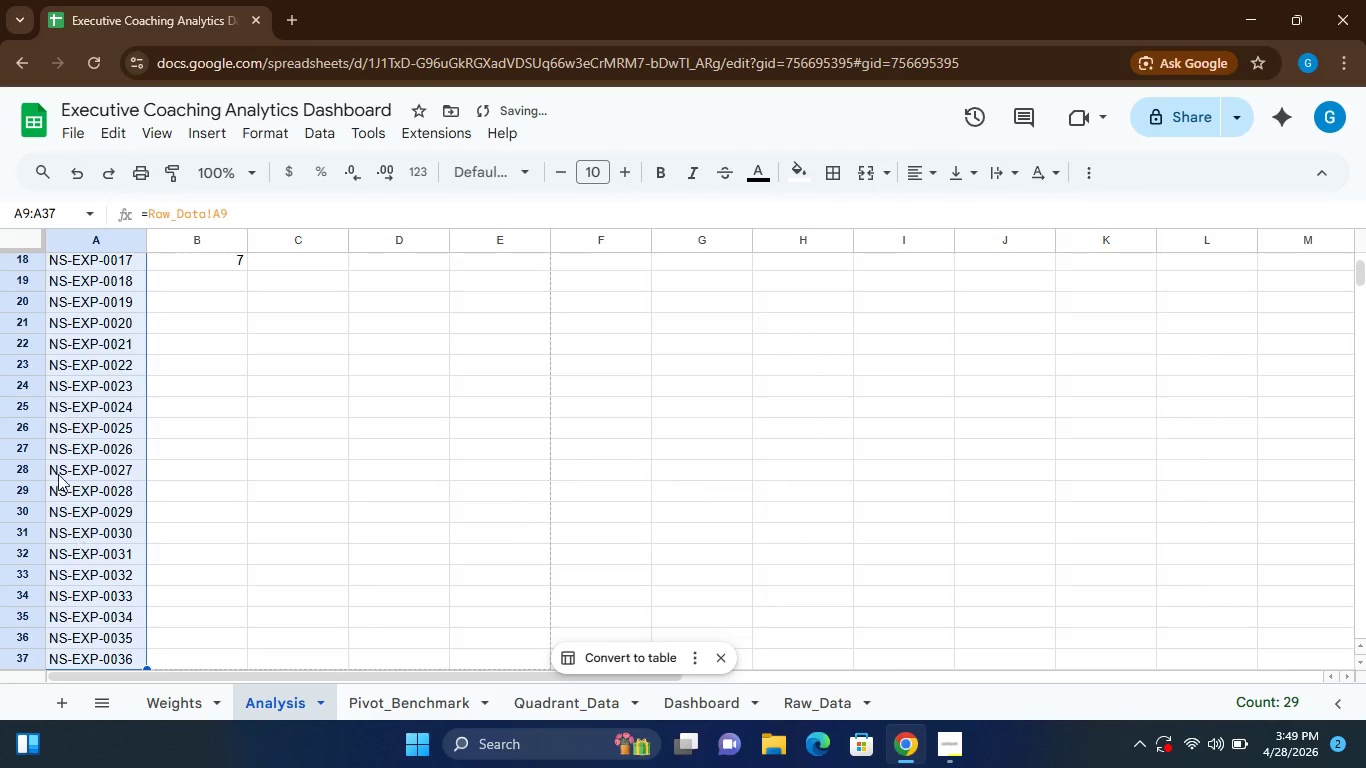 
left_click_drag(start_coordinate=[144, 463], to_coordinate=[126, 658])
 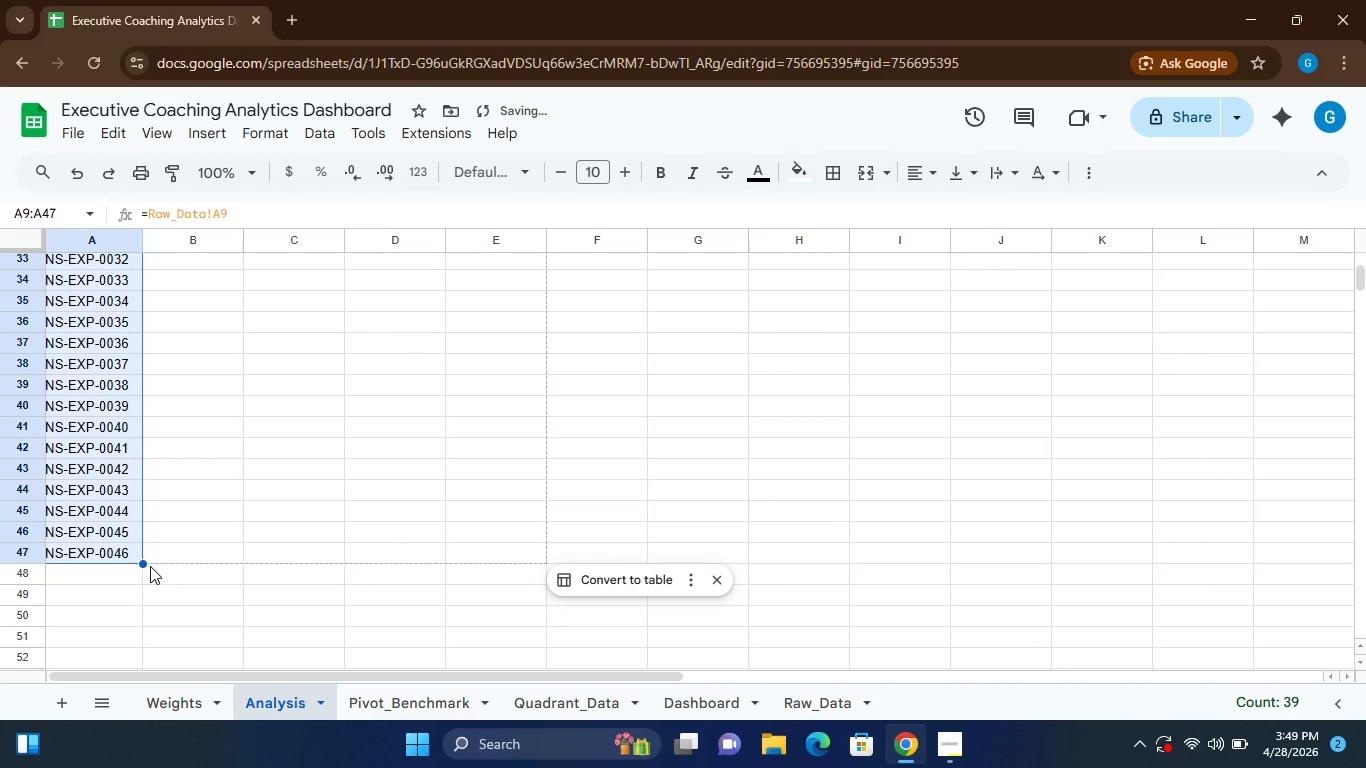 
left_click_drag(start_coordinate=[144, 564], to_coordinate=[142, 632])
 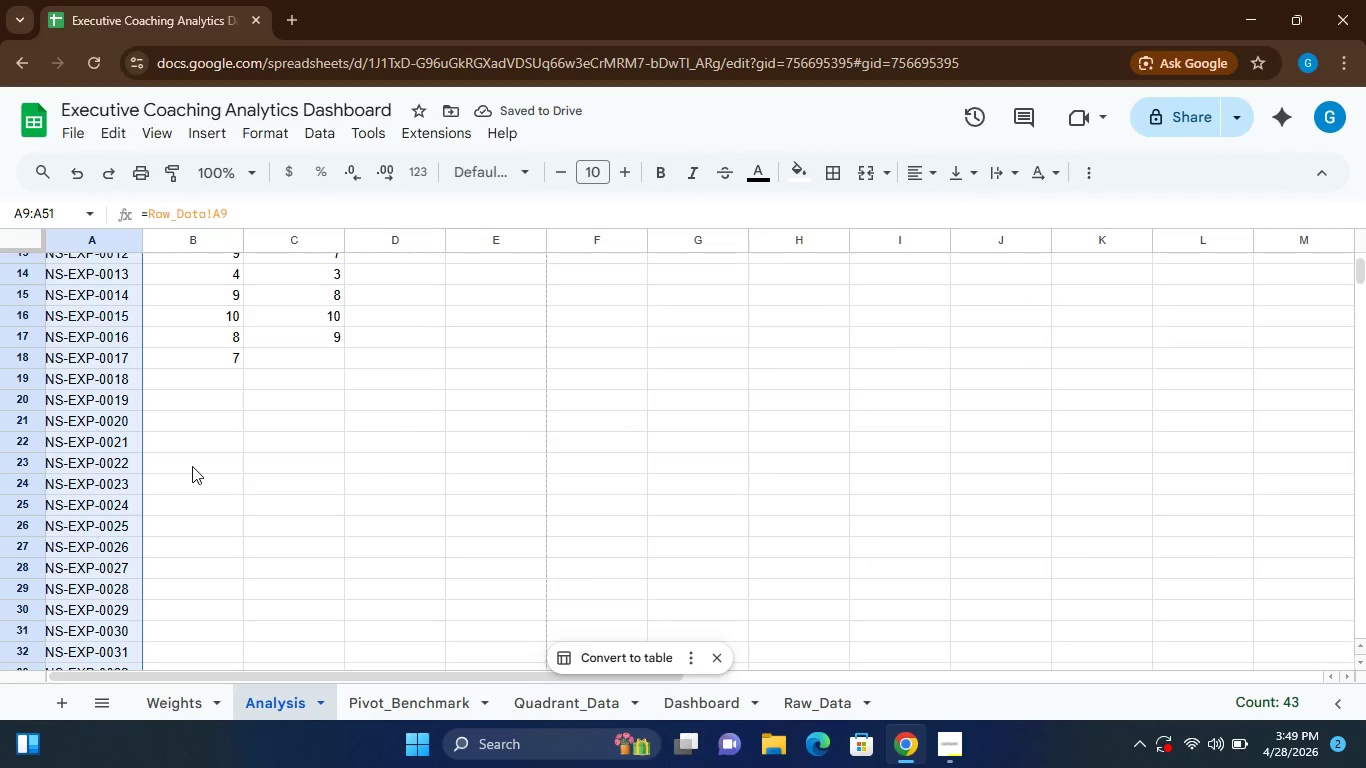 
left_click([210, 355])
 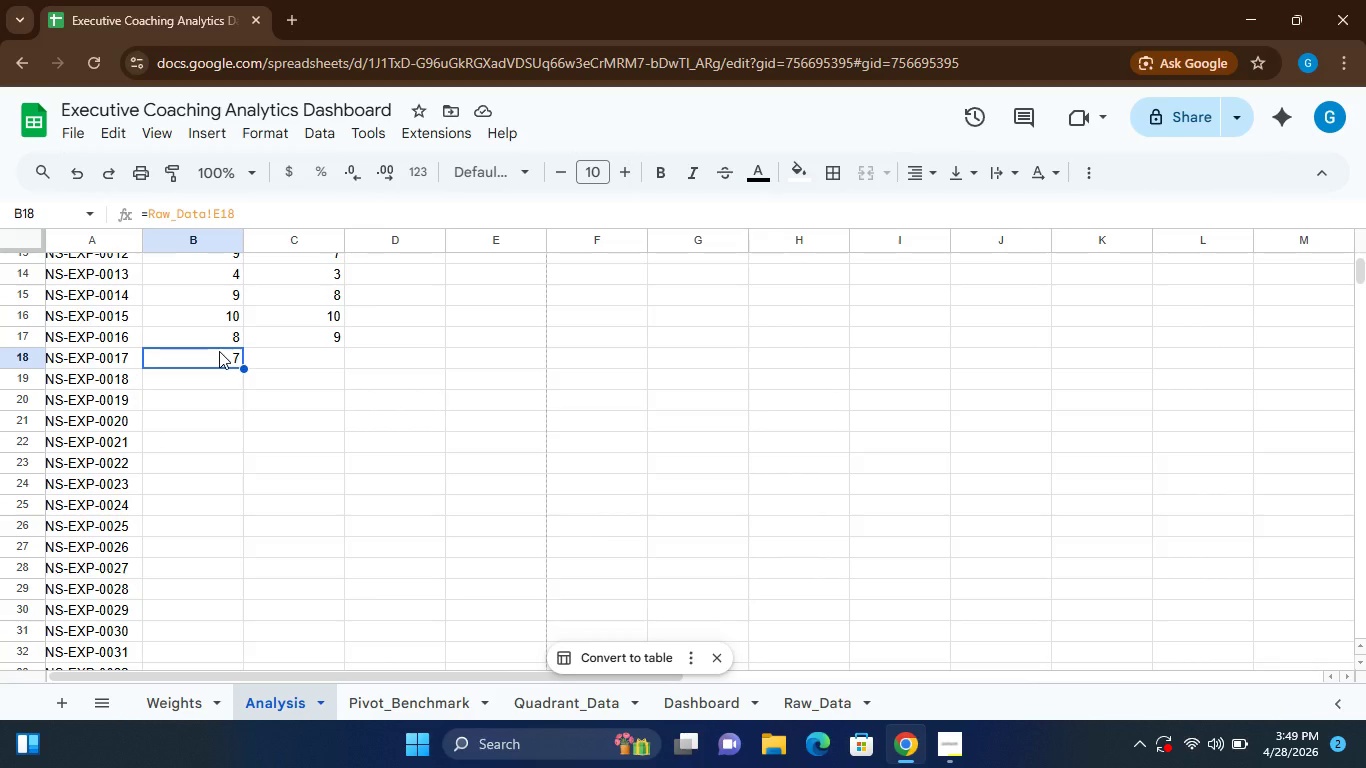 
wait(10.08)
 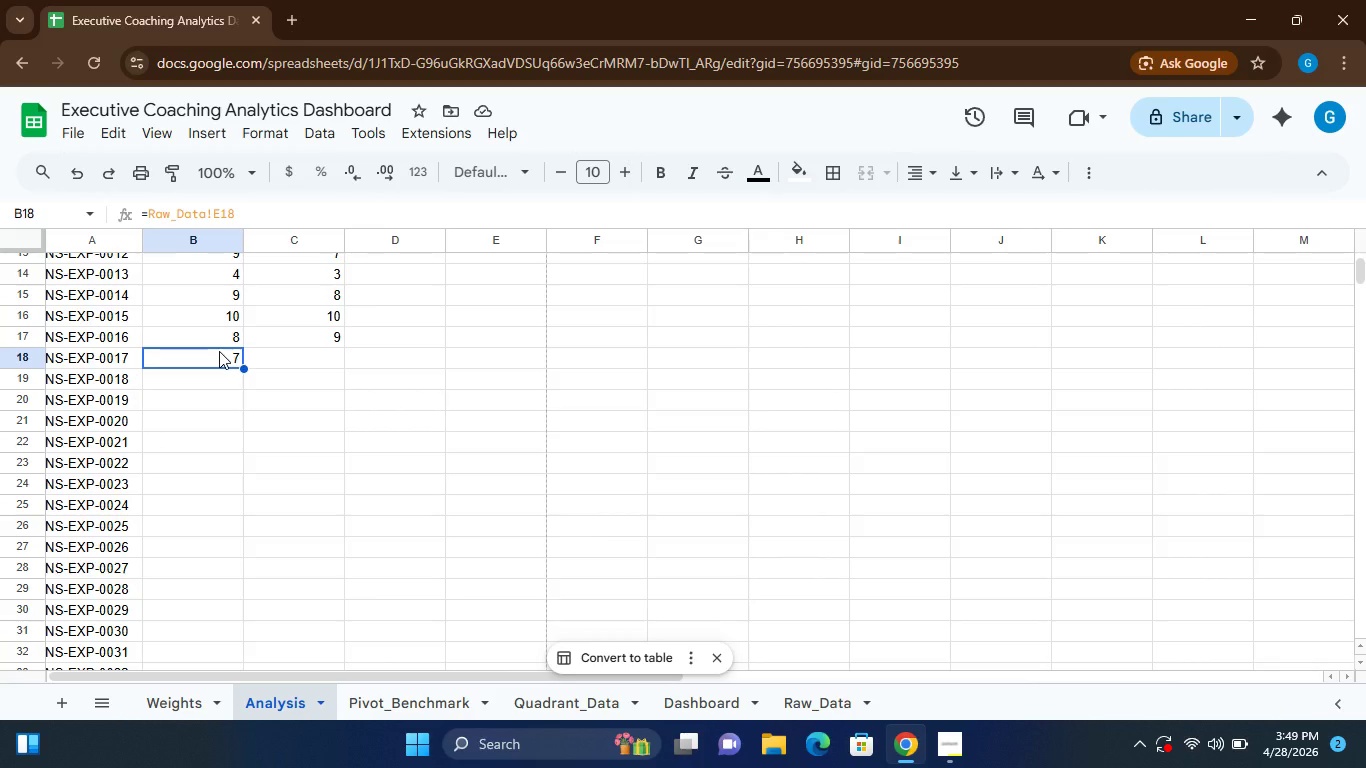 
left_click_drag(start_coordinate=[242, 367], to_coordinate=[240, 636])
 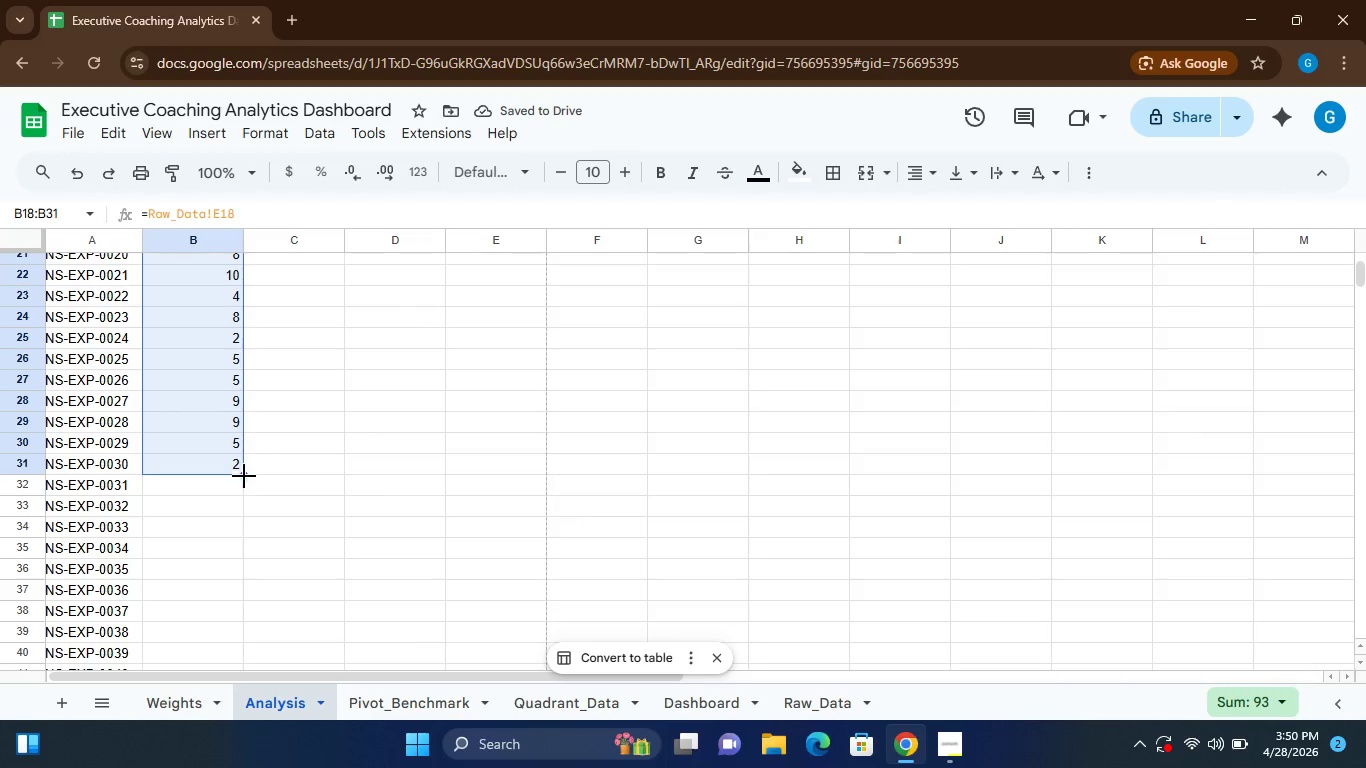 
left_click_drag(start_coordinate=[241, 472], to_coordinate=[235, 632])
 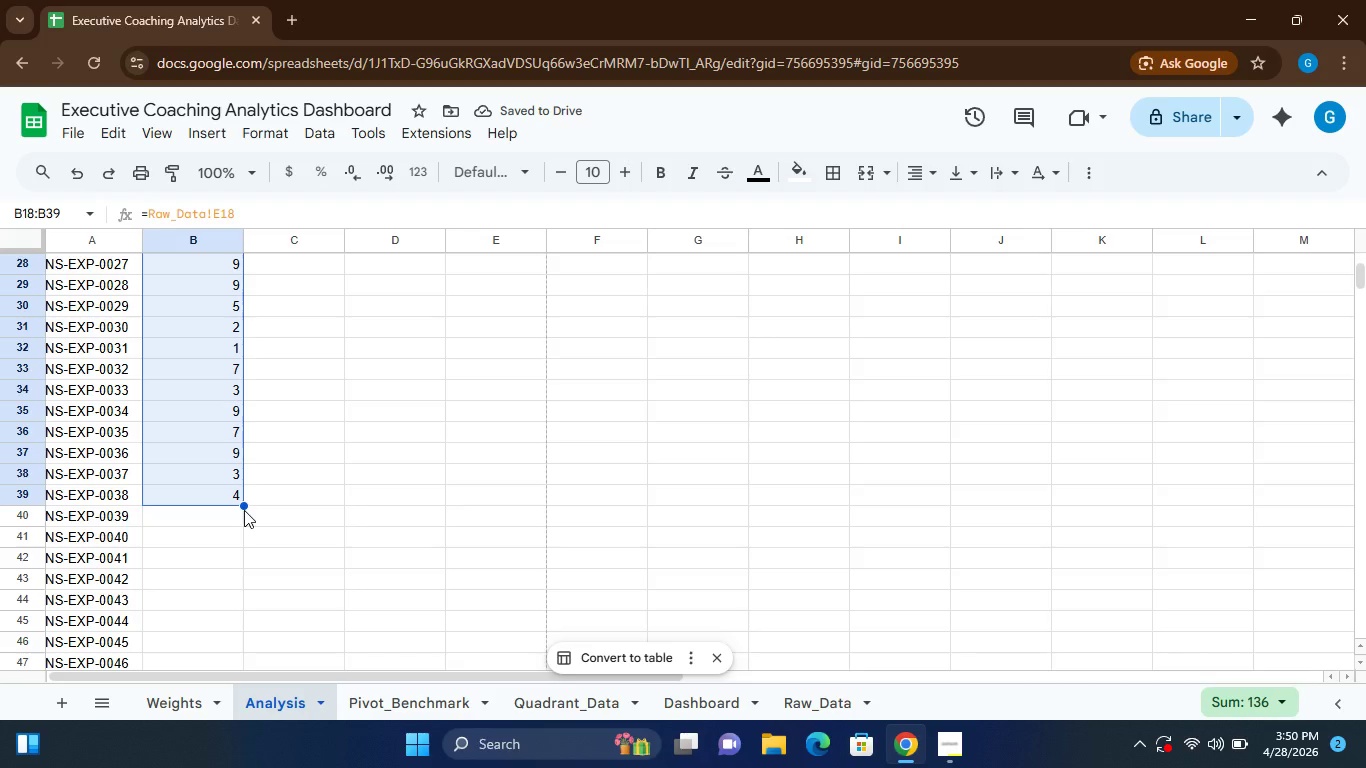 
left_click_drag(start_coordinate=[244, 504], to_coordinate=[230, 653])
 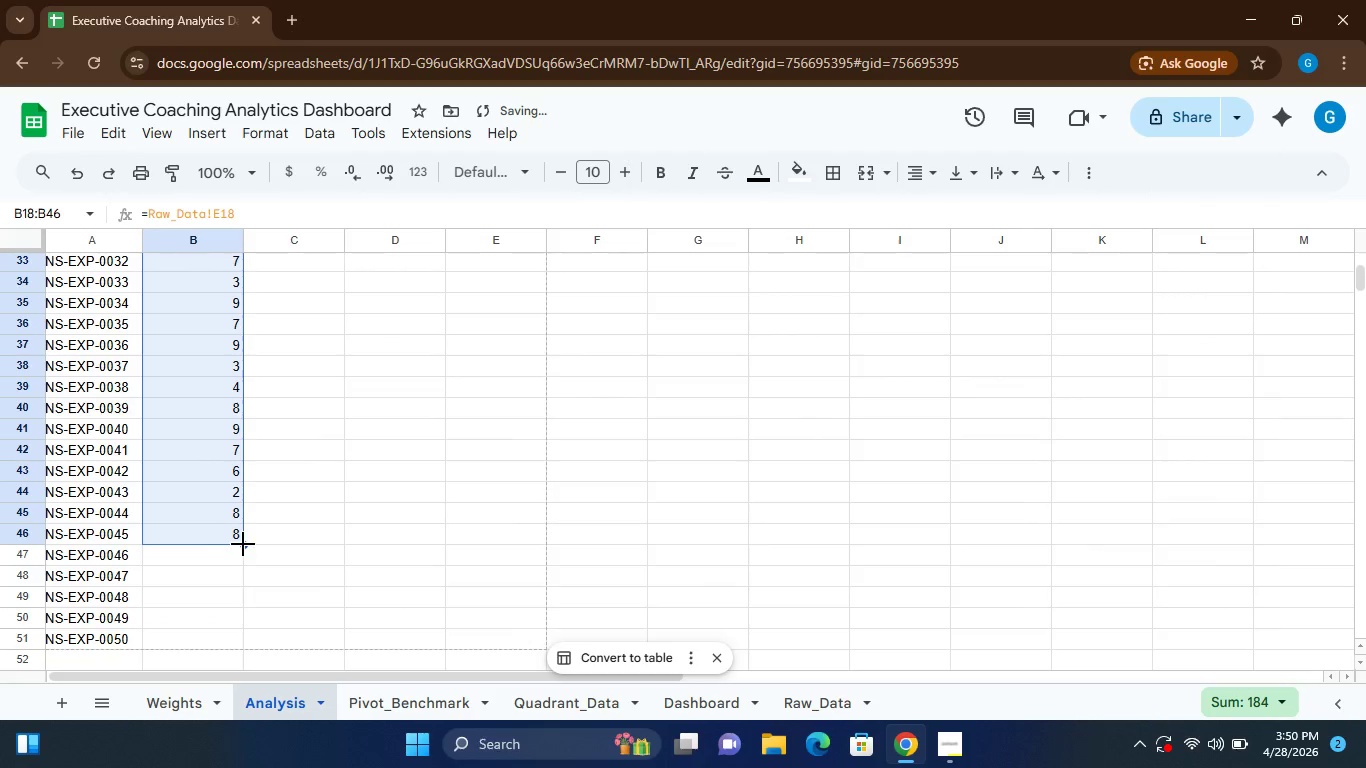 
left_click_drag(start_coordinate=[246, 544], to_coordinate=[233, 654])
 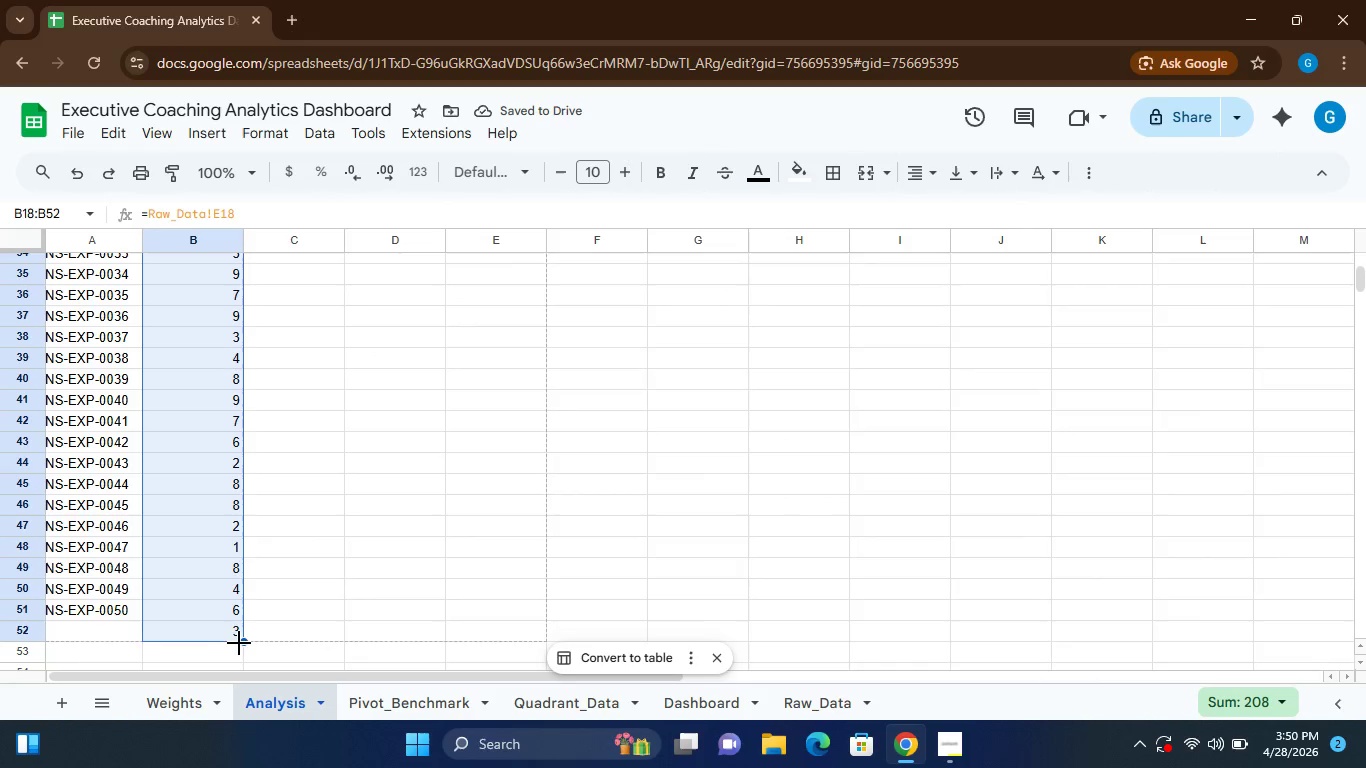 
left_click_drag(start_coordinate=[244, 643], to_coordinate=[245, 615])
 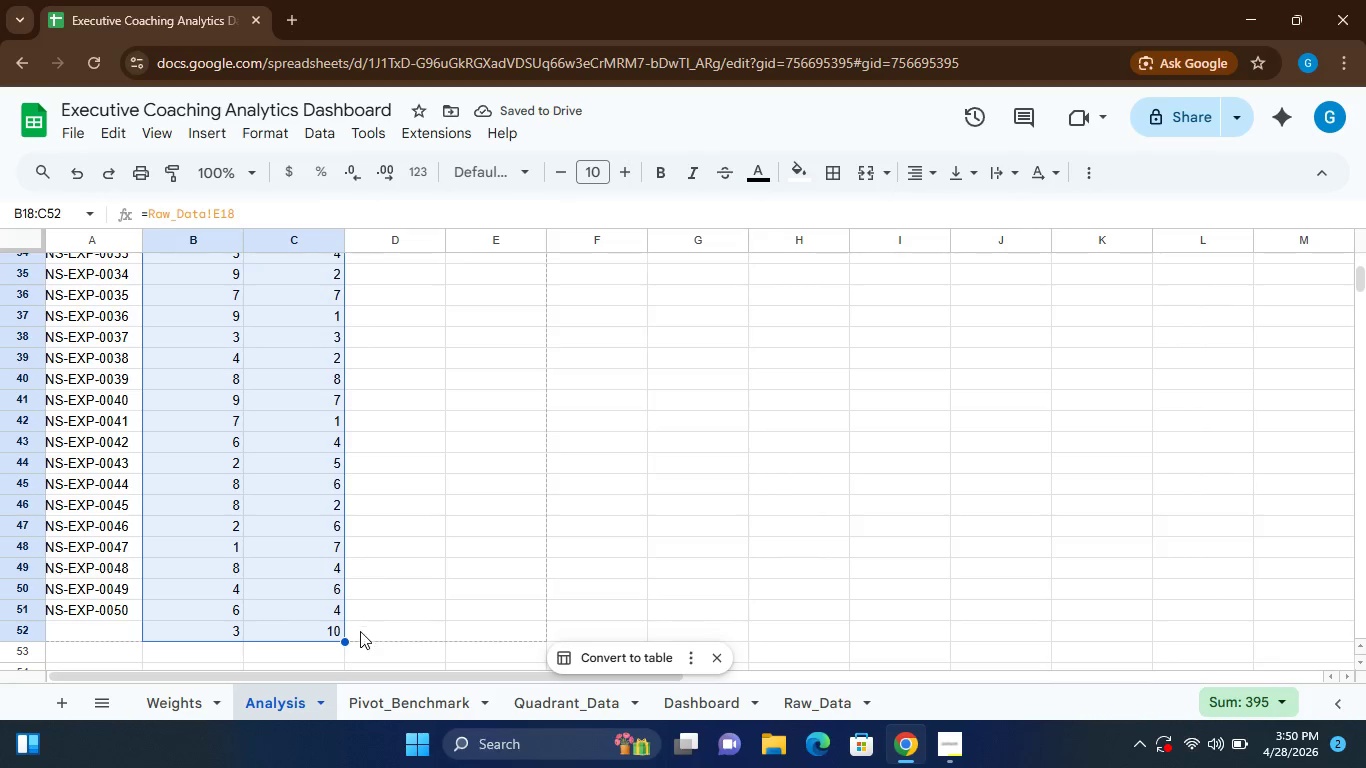 
wait(5.8)
 